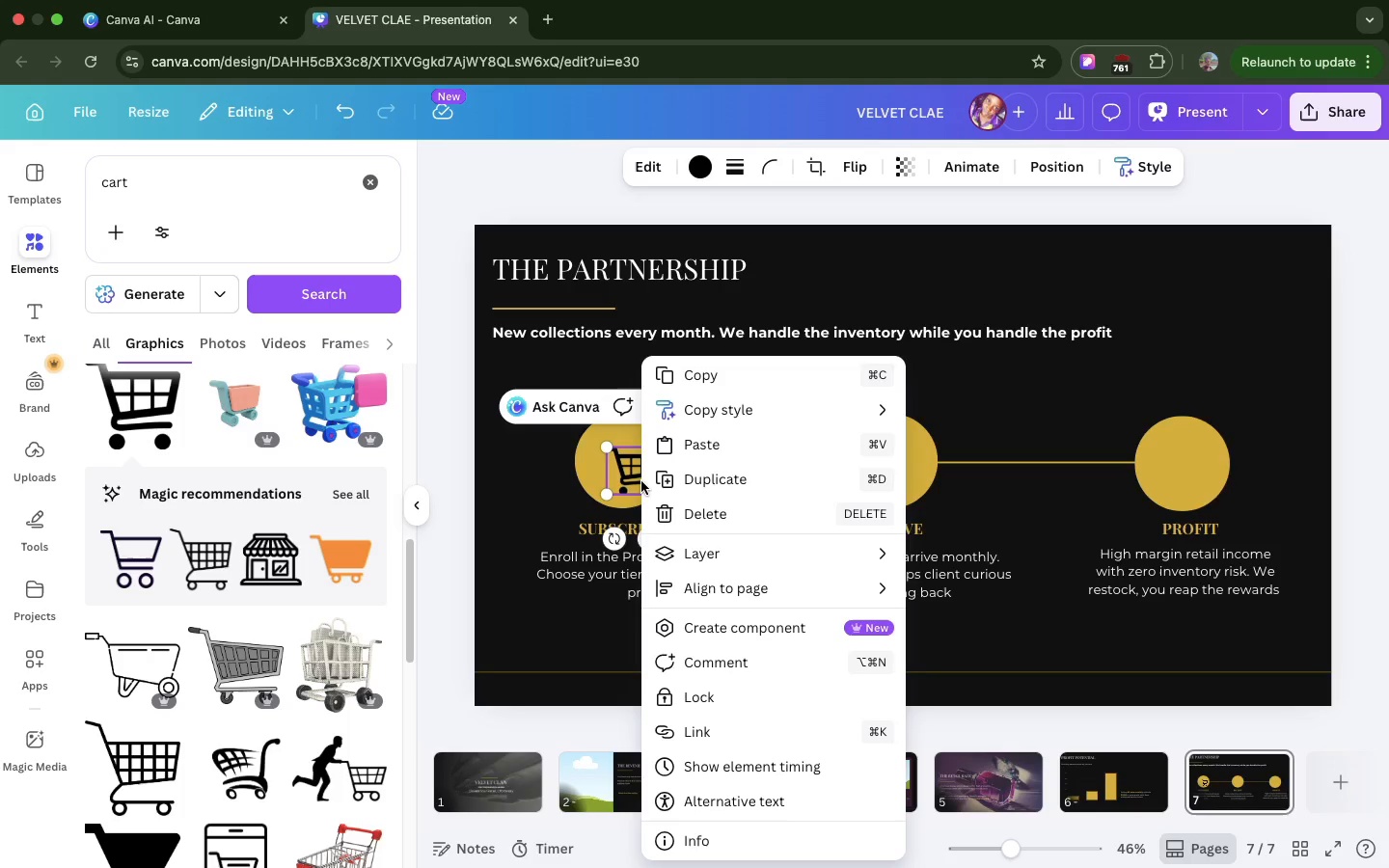 
left_click([623, 482])
 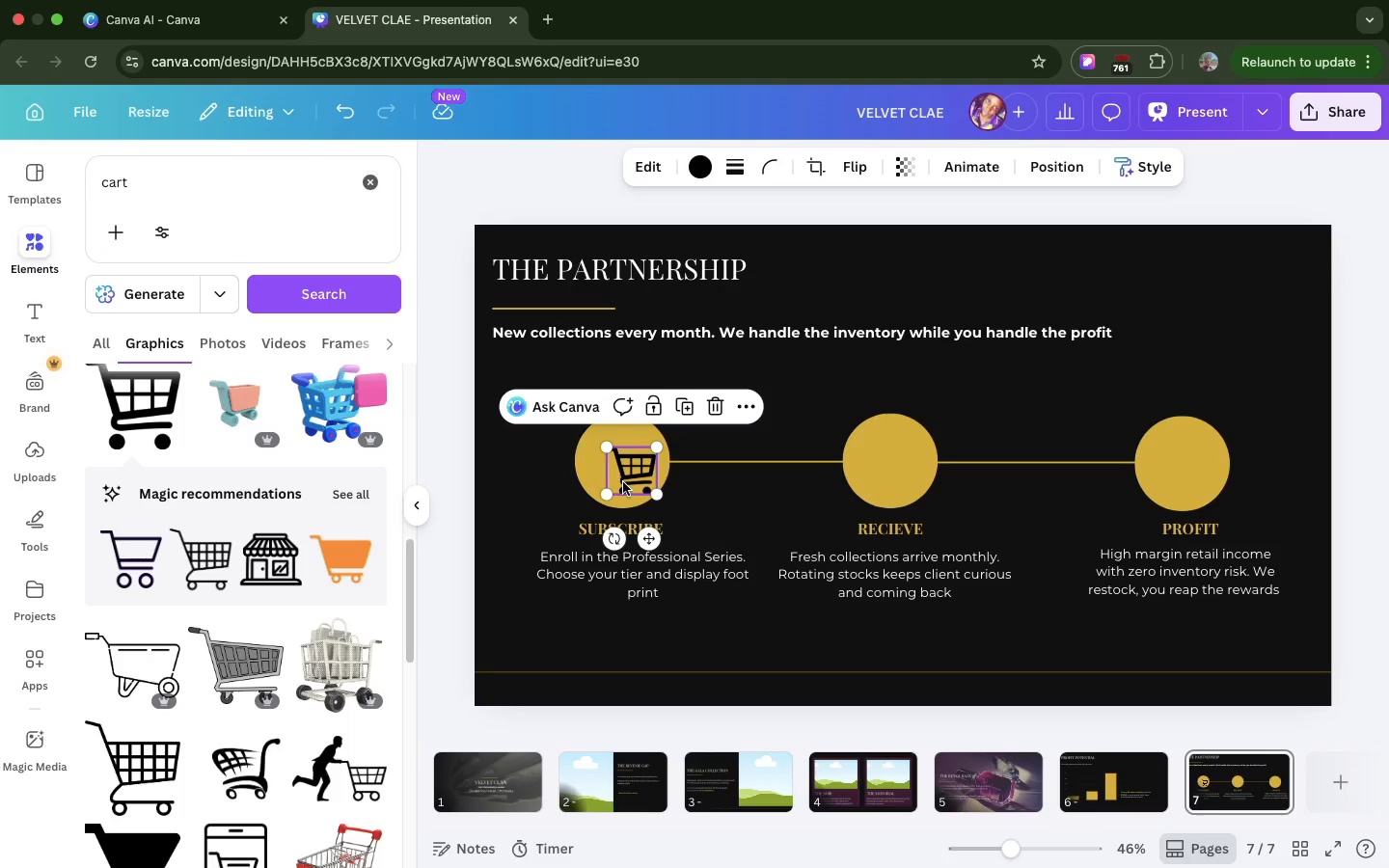 
left_click_drag(start_coordinate=[623, 482], to_coordinate=[613, 469])
 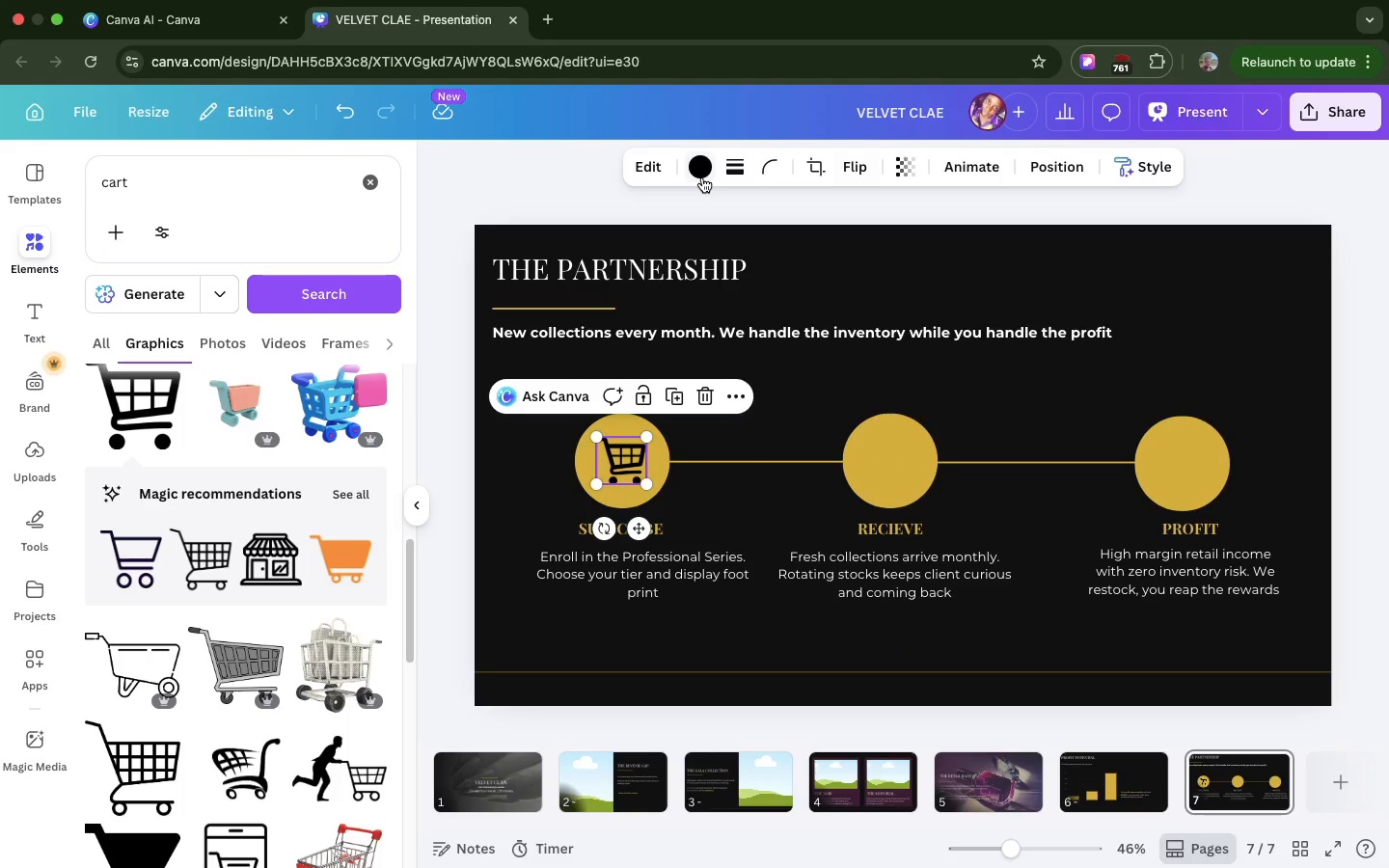 
left_click([702, 177])
 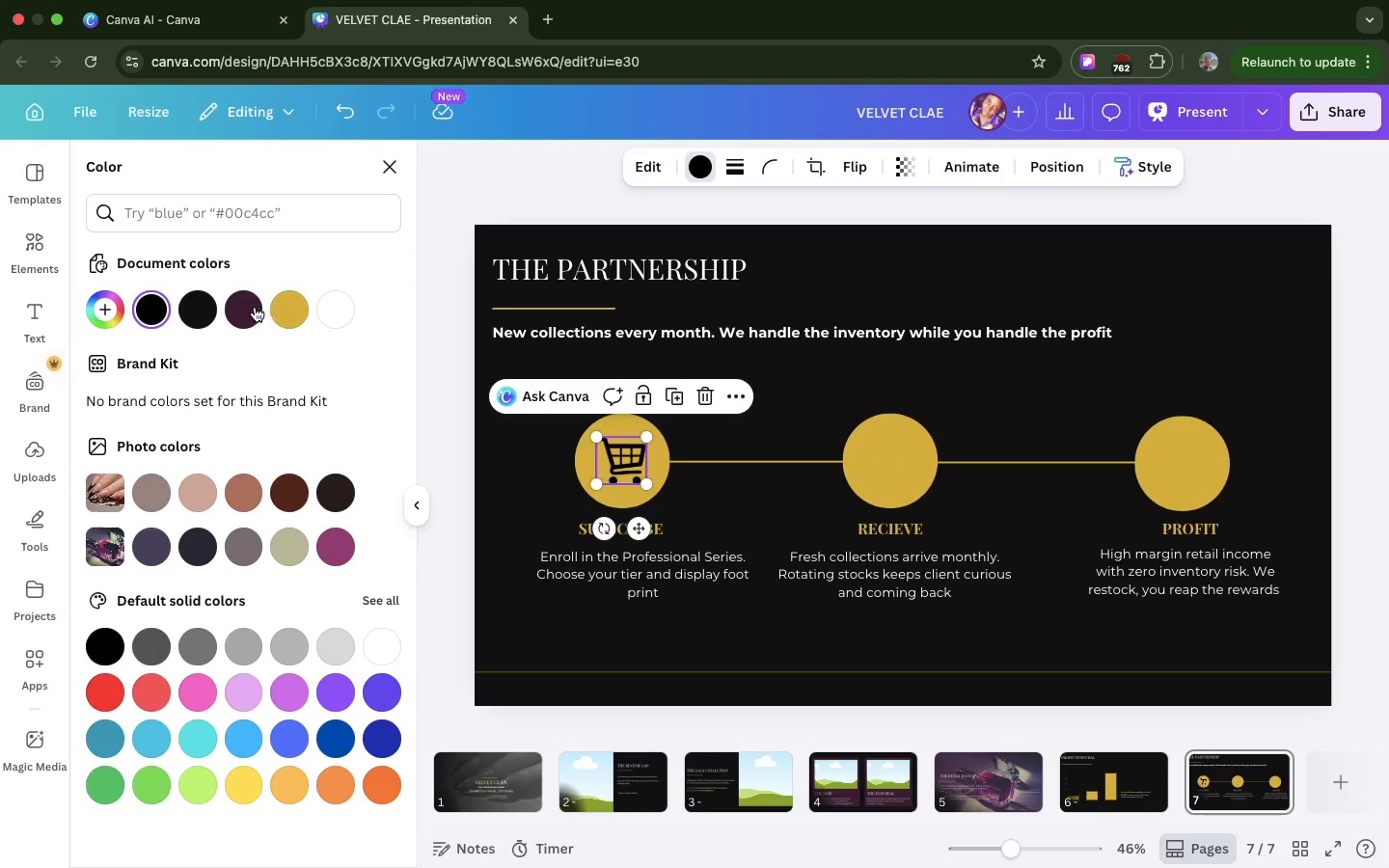 
left_click([247, 310])
 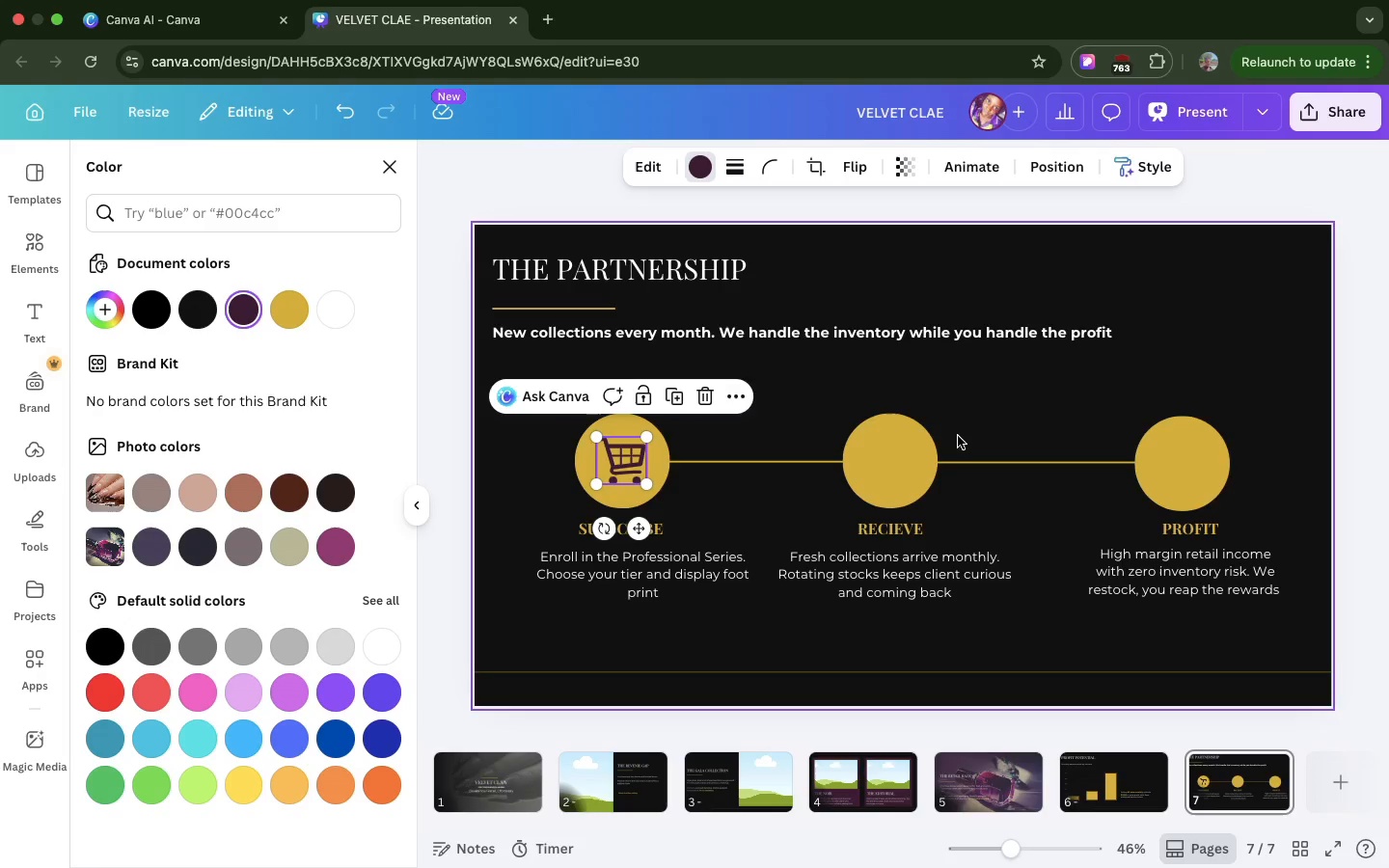 
left_click([960, 444])
 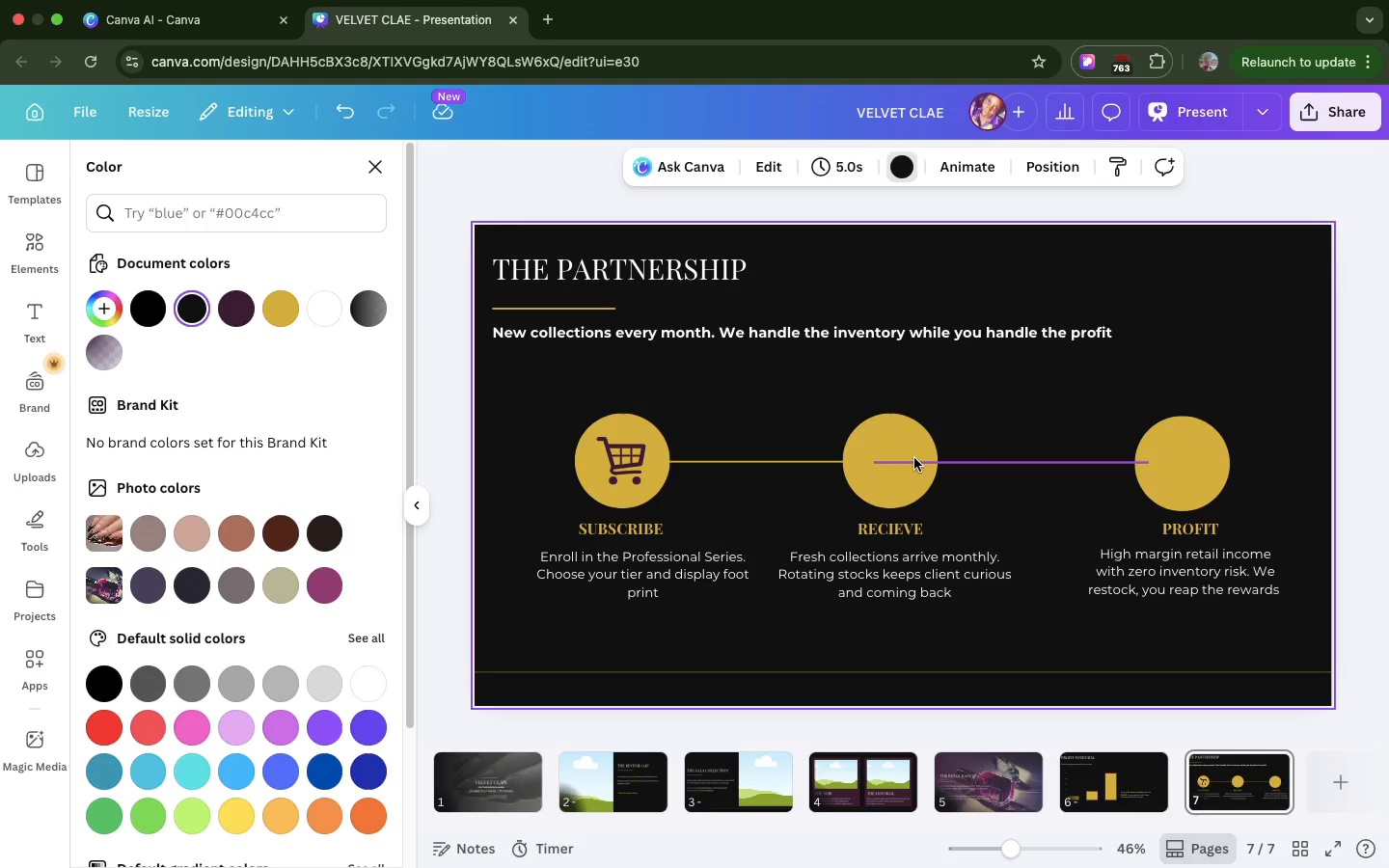 
left_click([914, 458])
 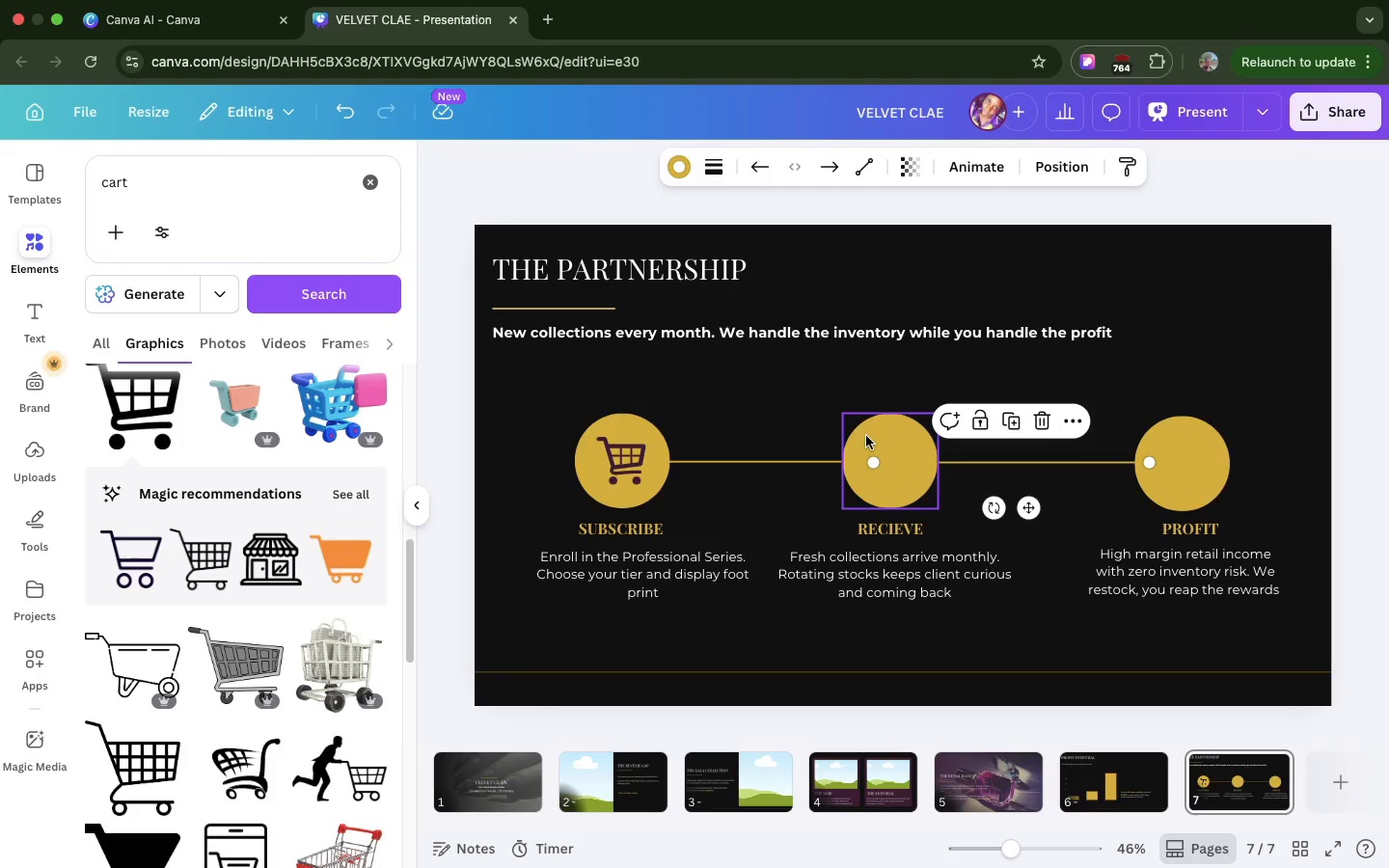 
left_click([866, 436])
 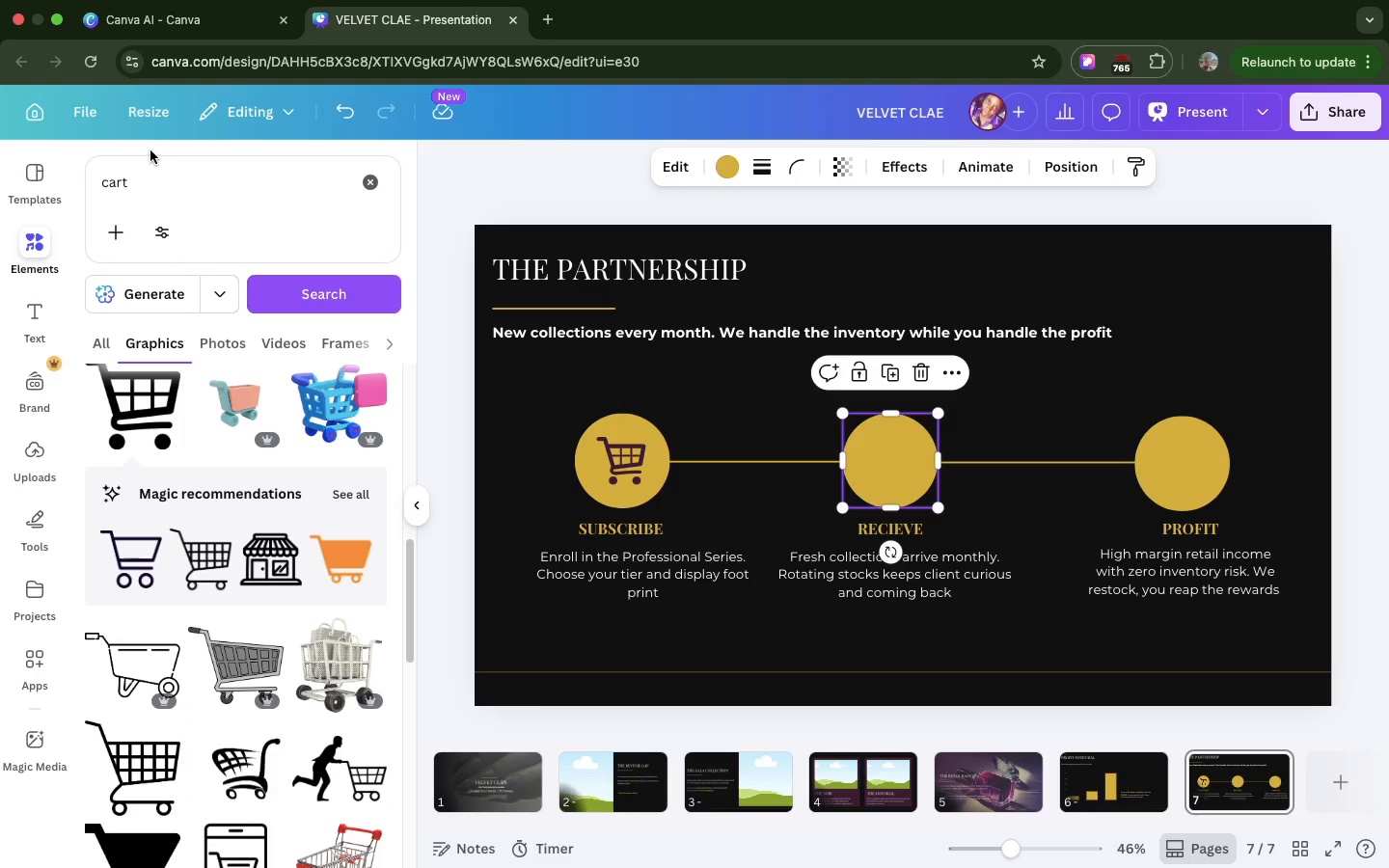 
double_click([134, 173])
 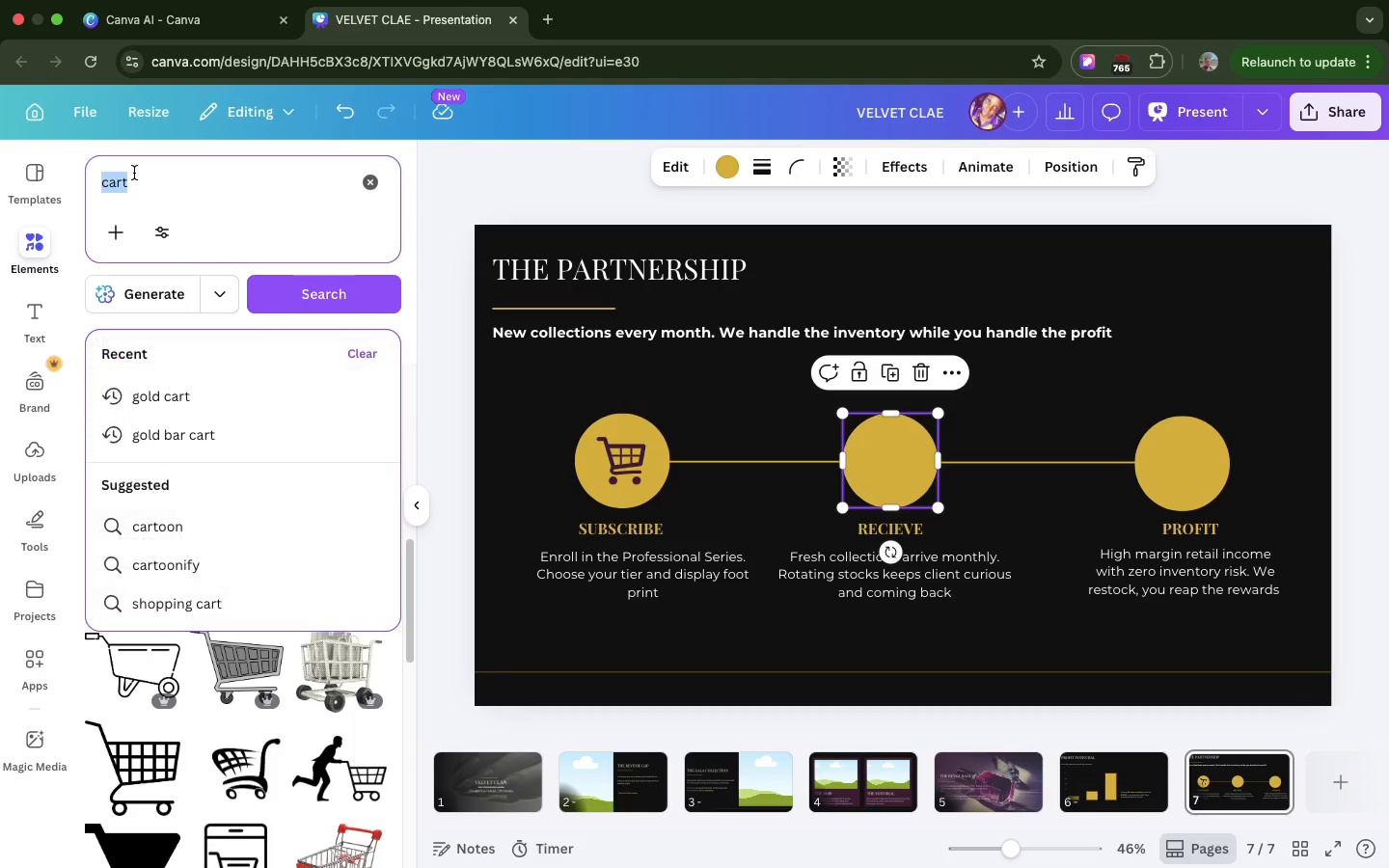 
triple_click([134, 173])
 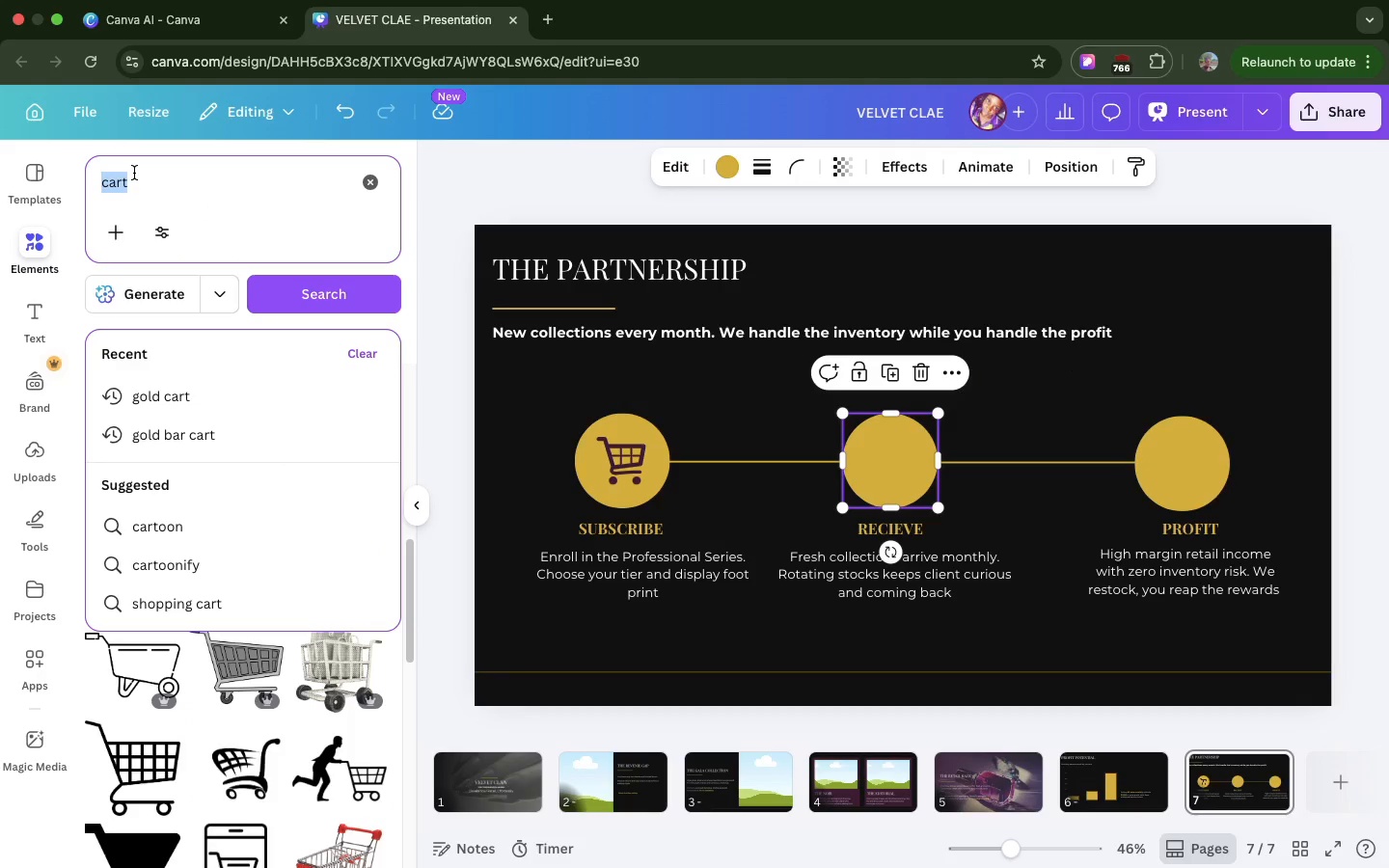 
type(box)
 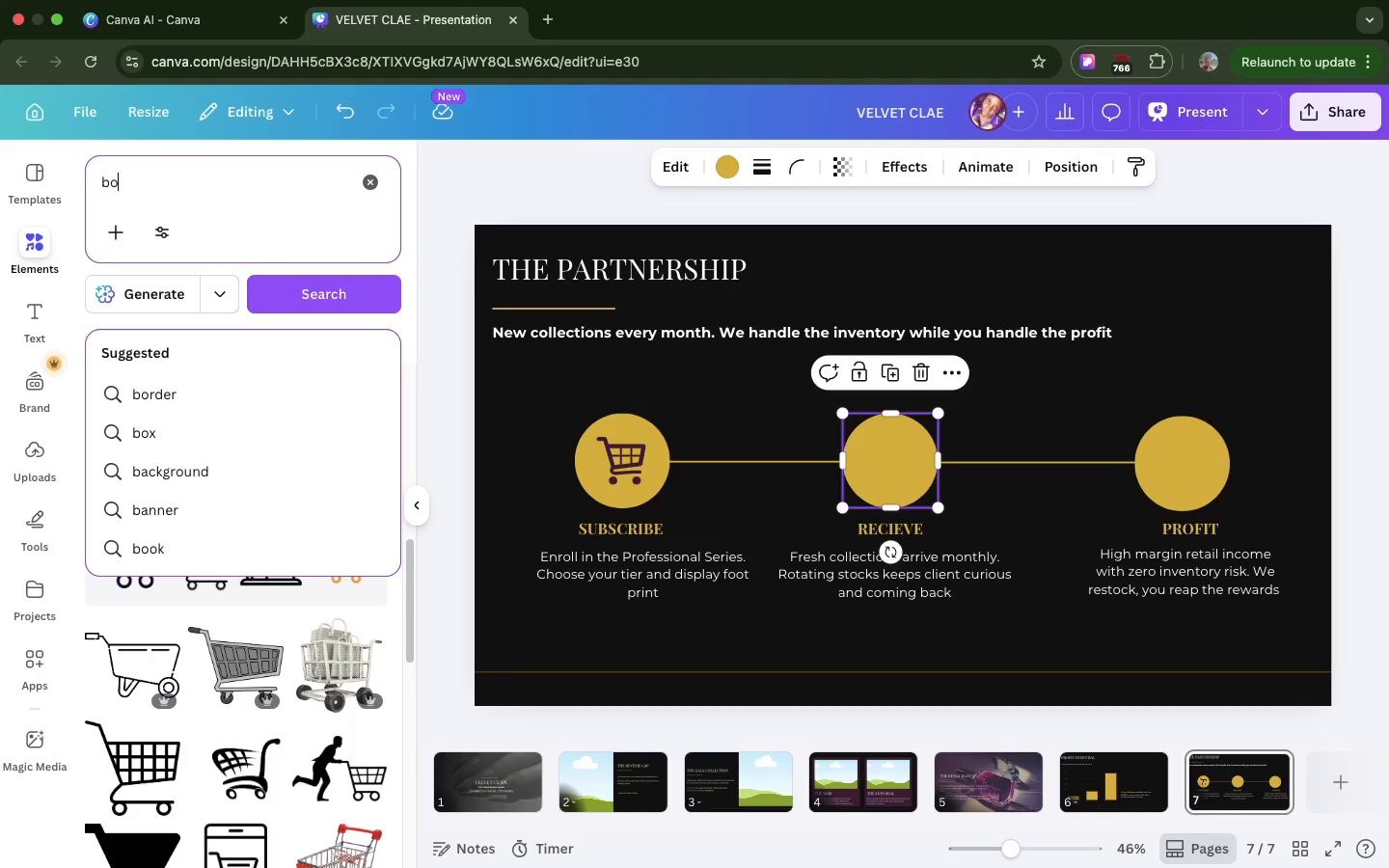 
key(Enter)
 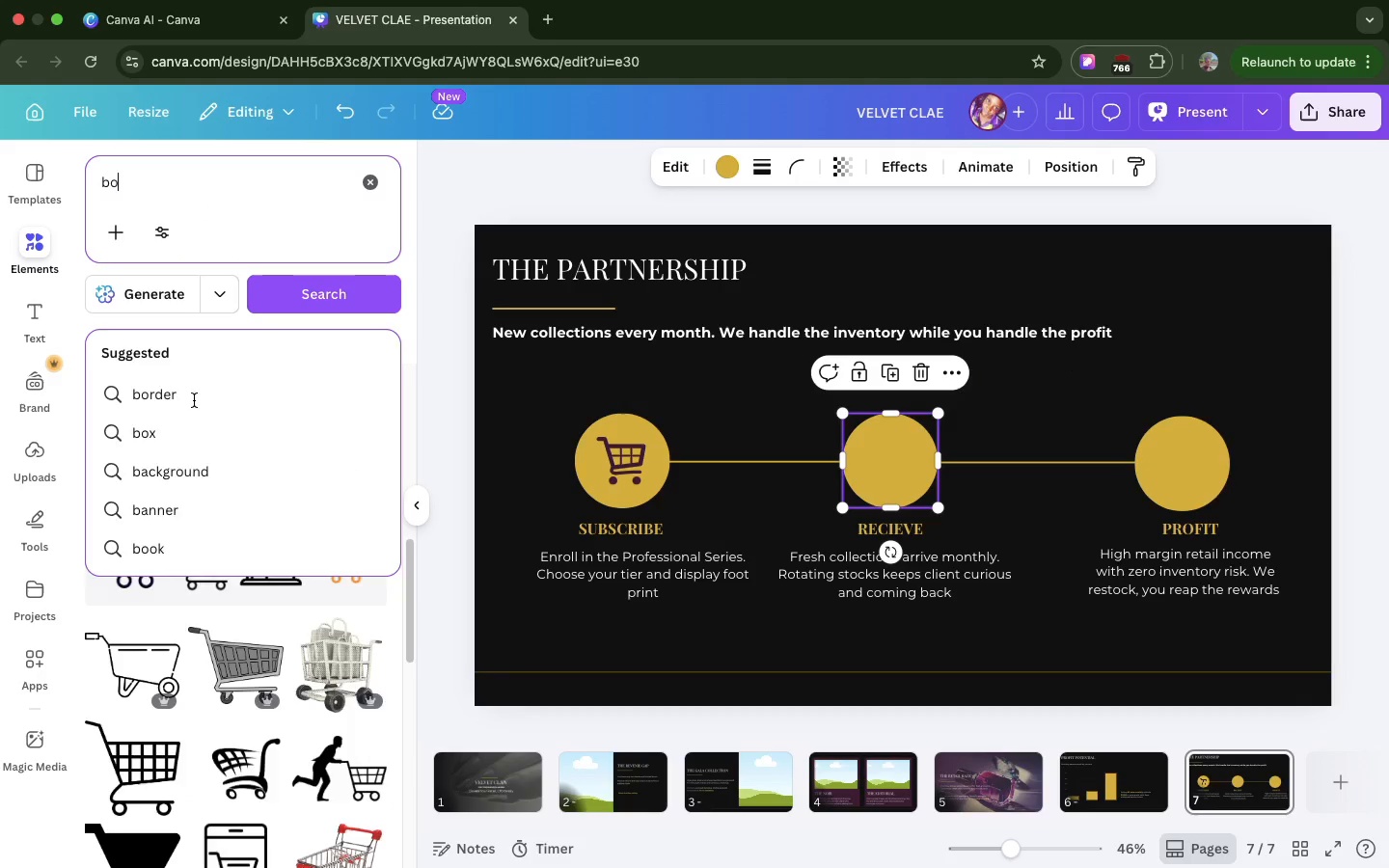 
left_click([204, 414])
 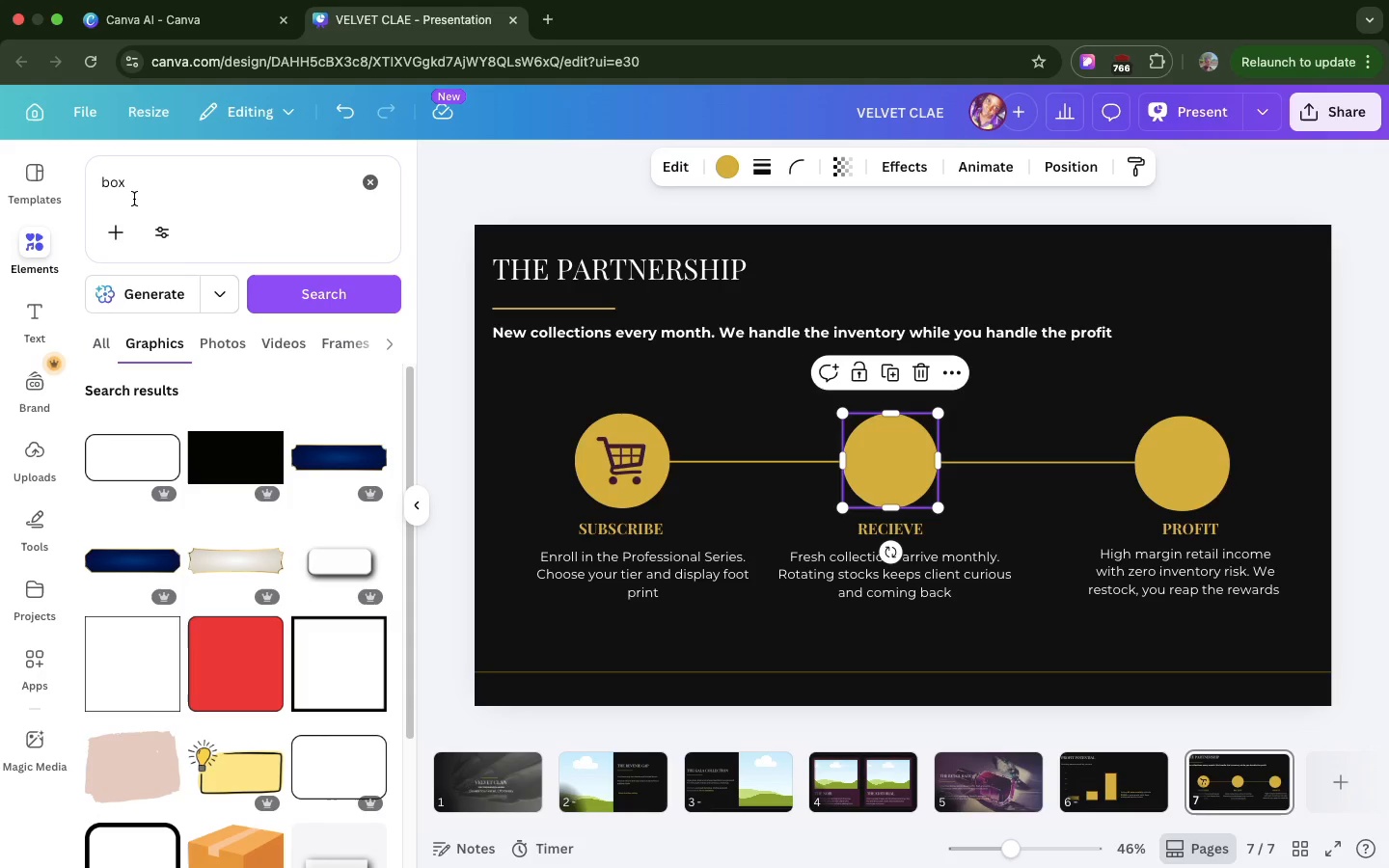 
left_click([132, 196])
 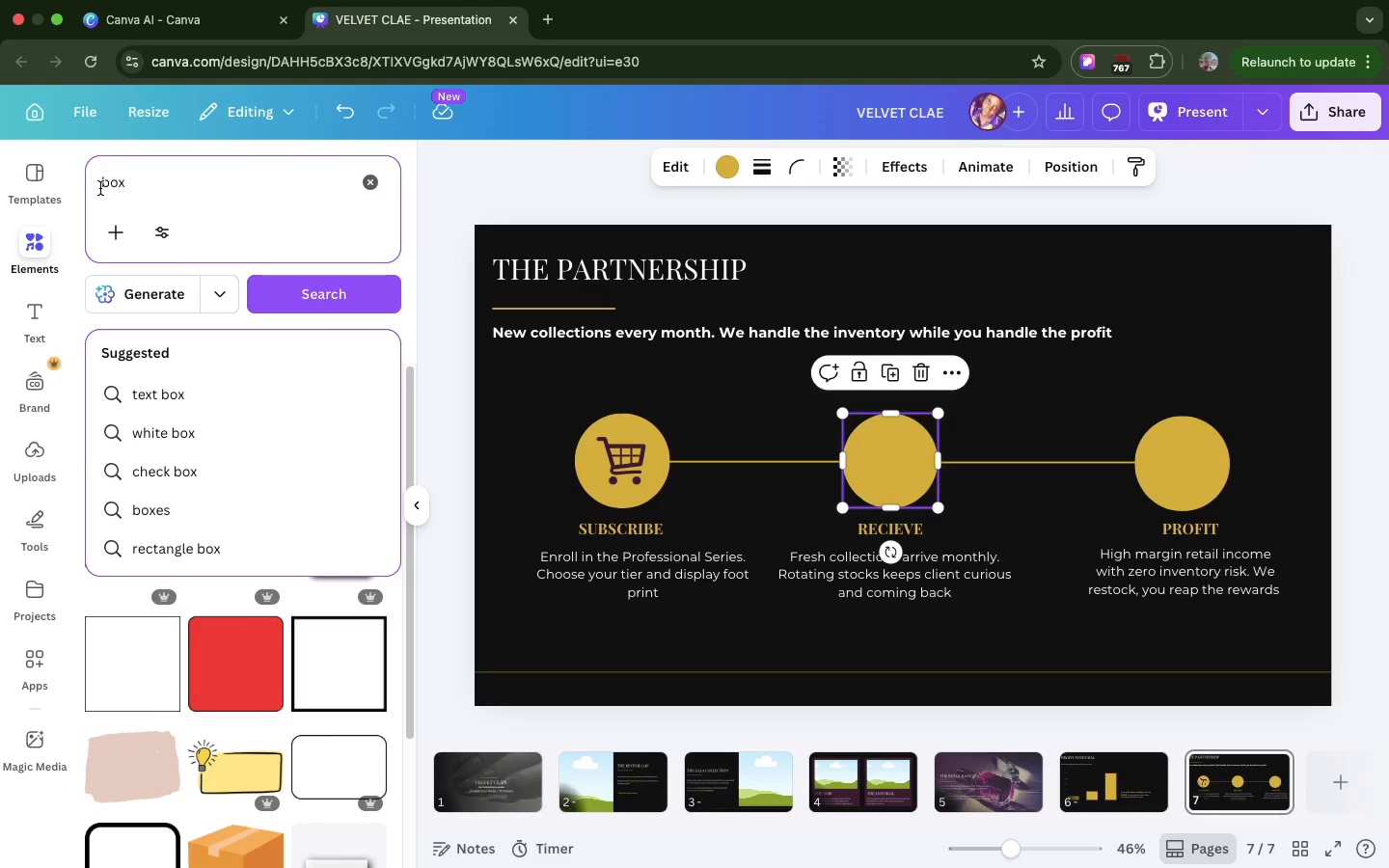 
left_click([100, 188])
 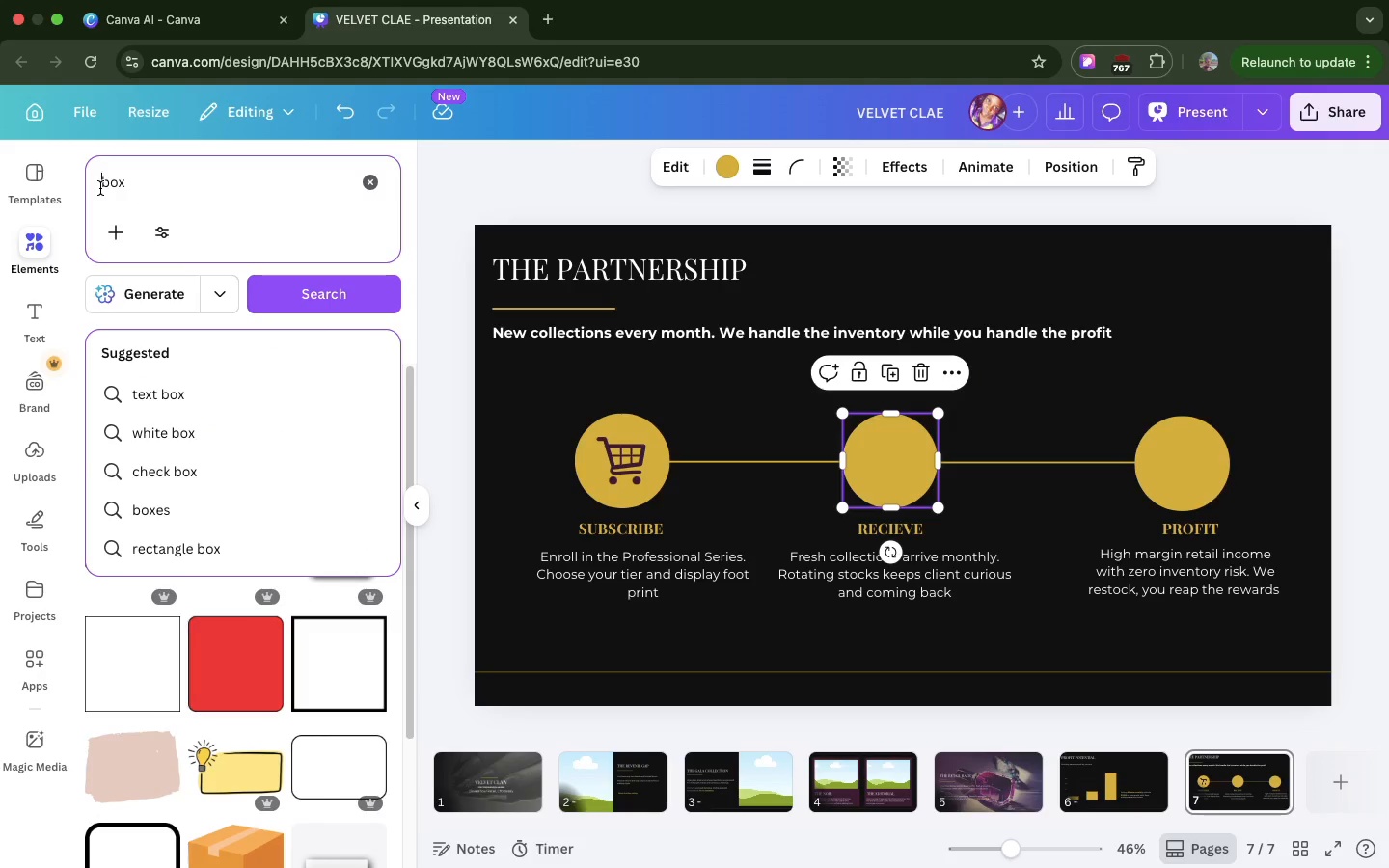 
type(Dispatch )
 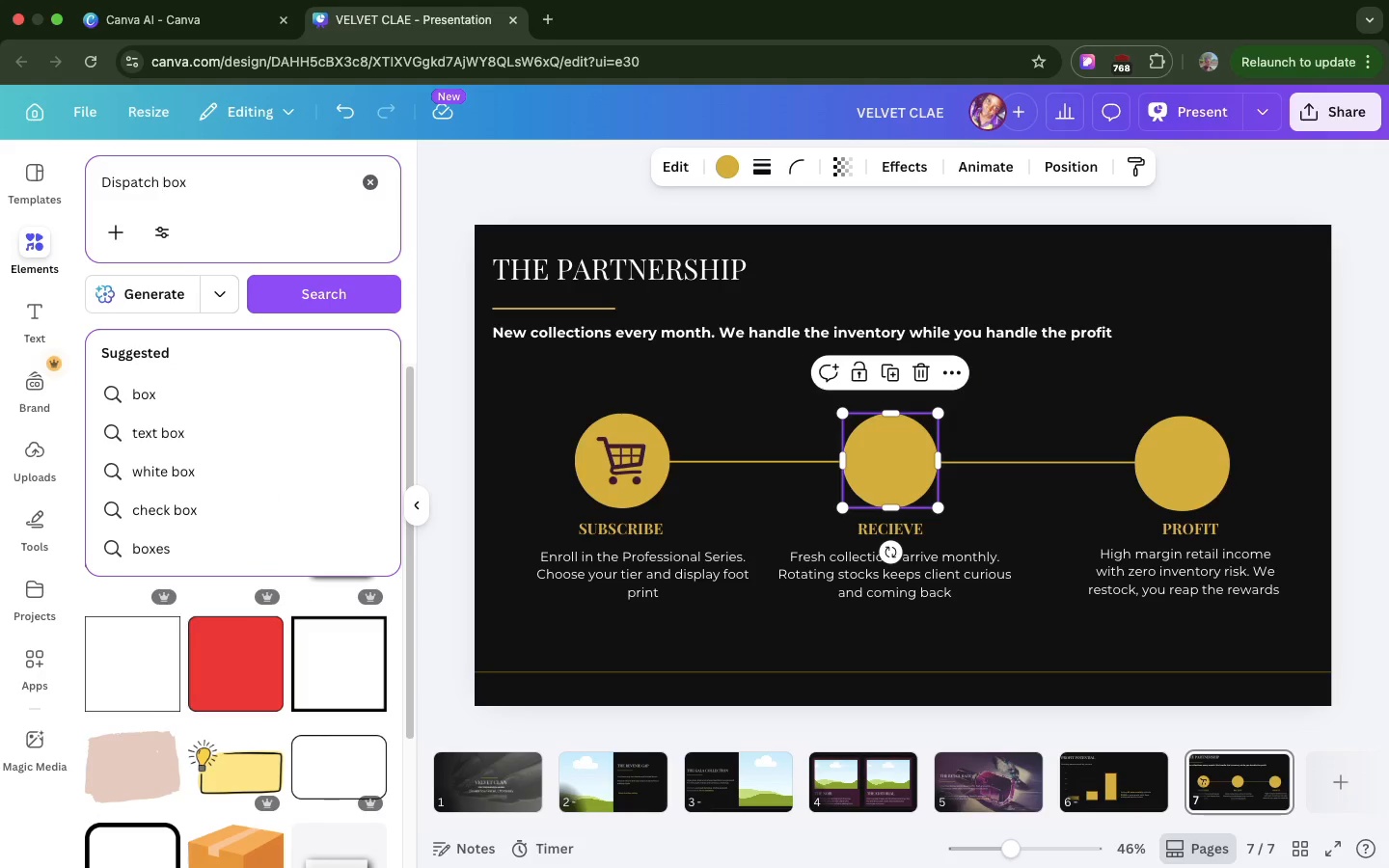 
key(Enter)
 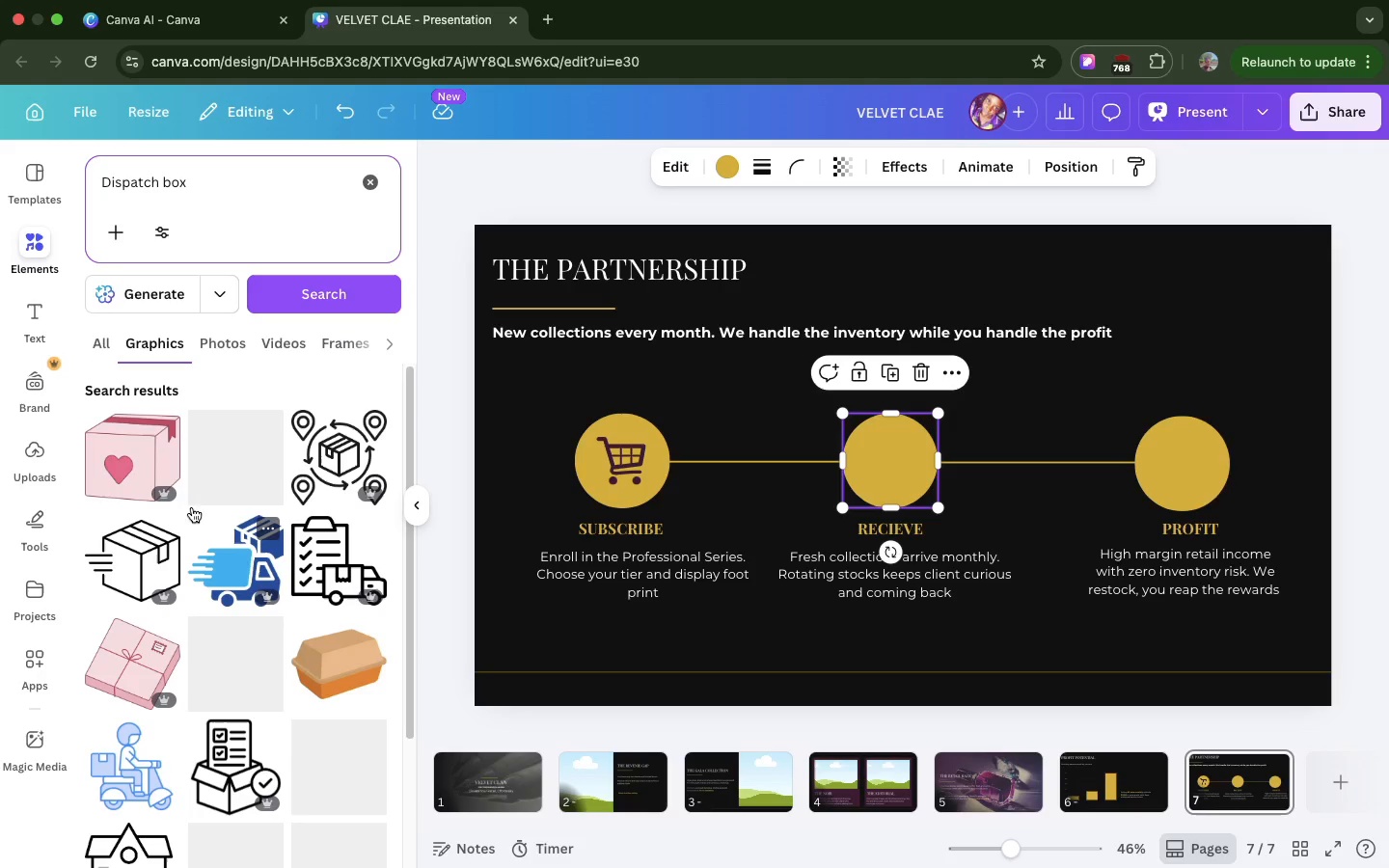 
scroll: coordinate [279, 645], scroll_direction: down, amount: 69.0
 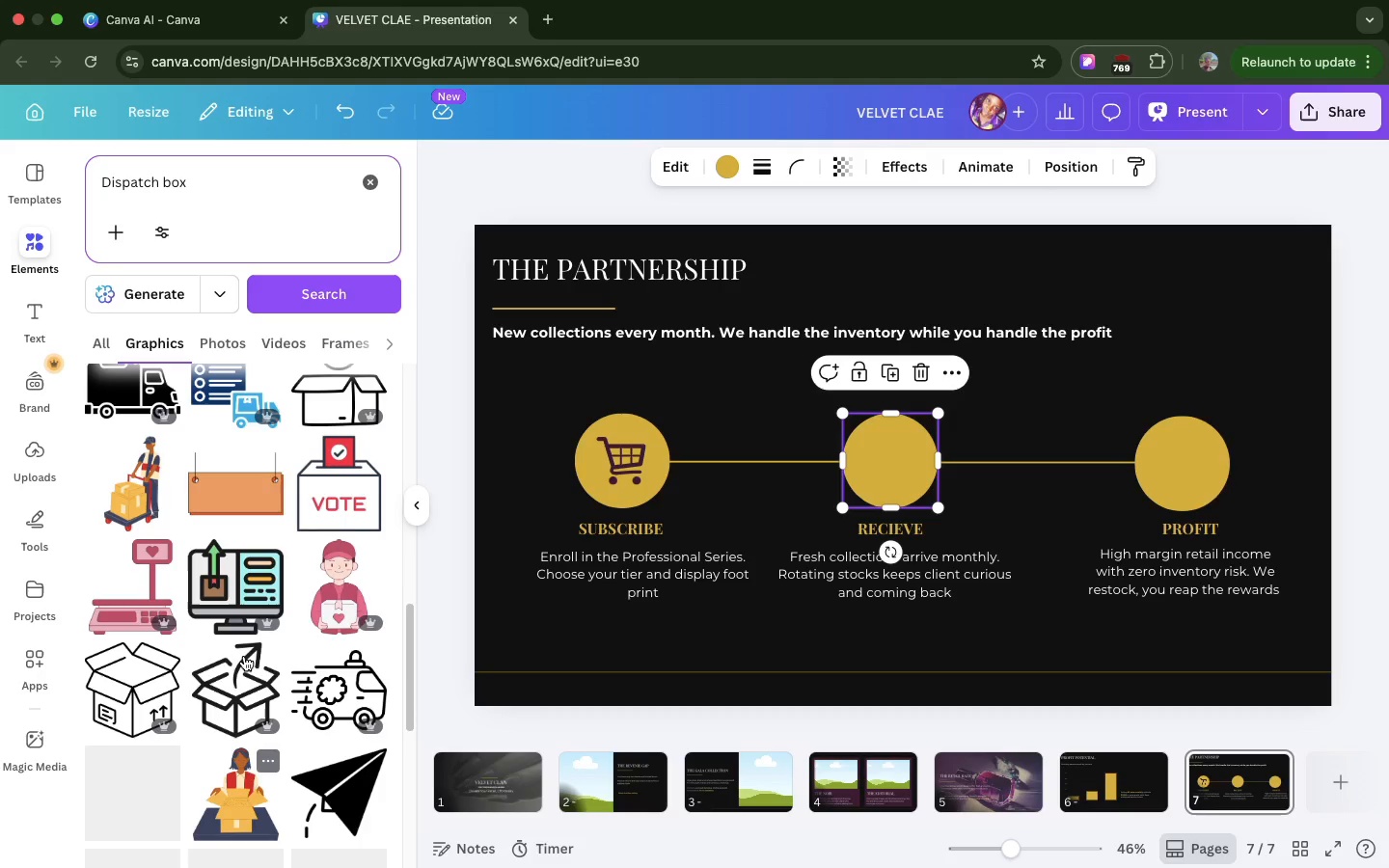 
left_click([244, 660])
 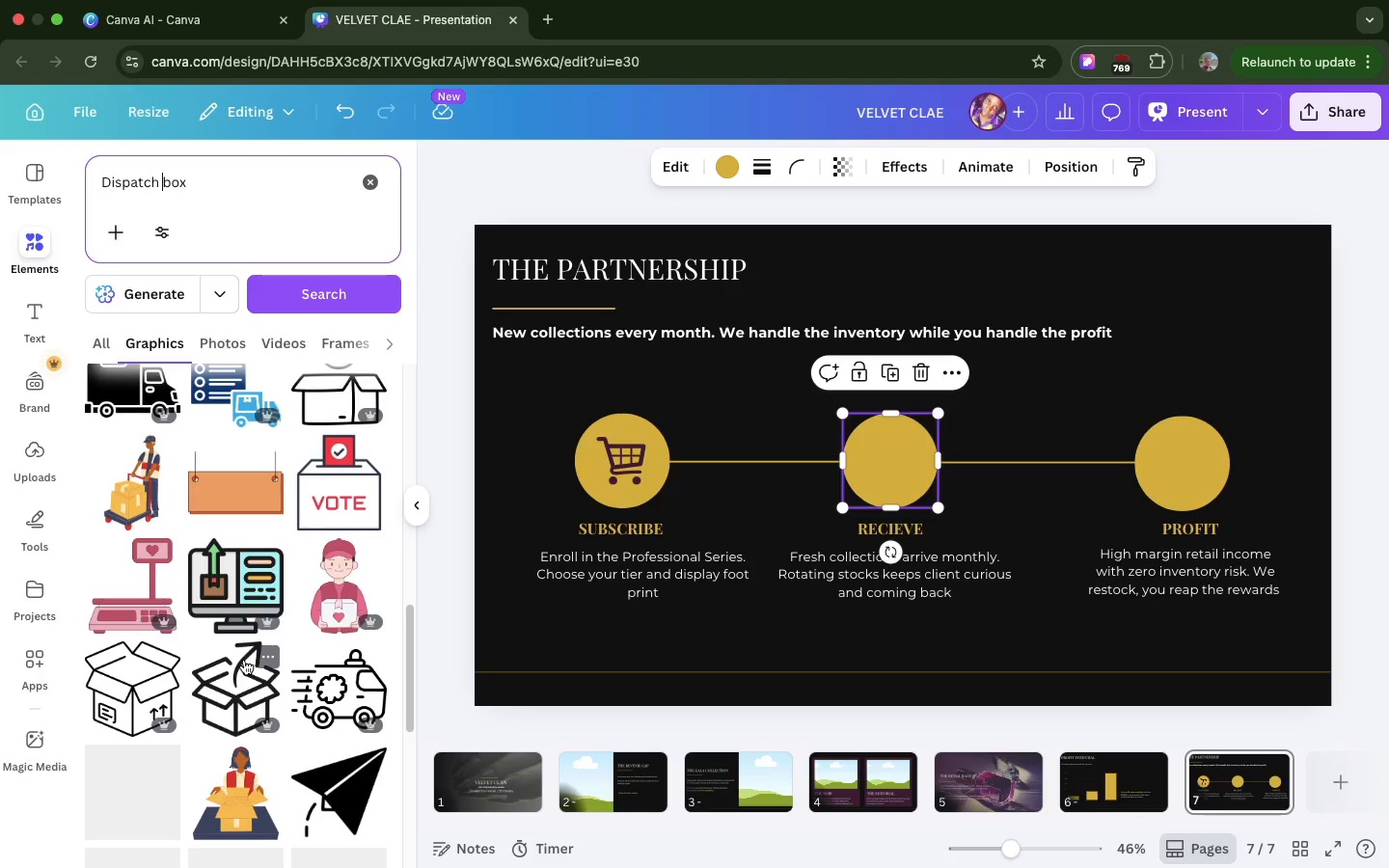 
left_click_drag(start_coordinate=[244, 660], to_coordinate=[576, 462])
 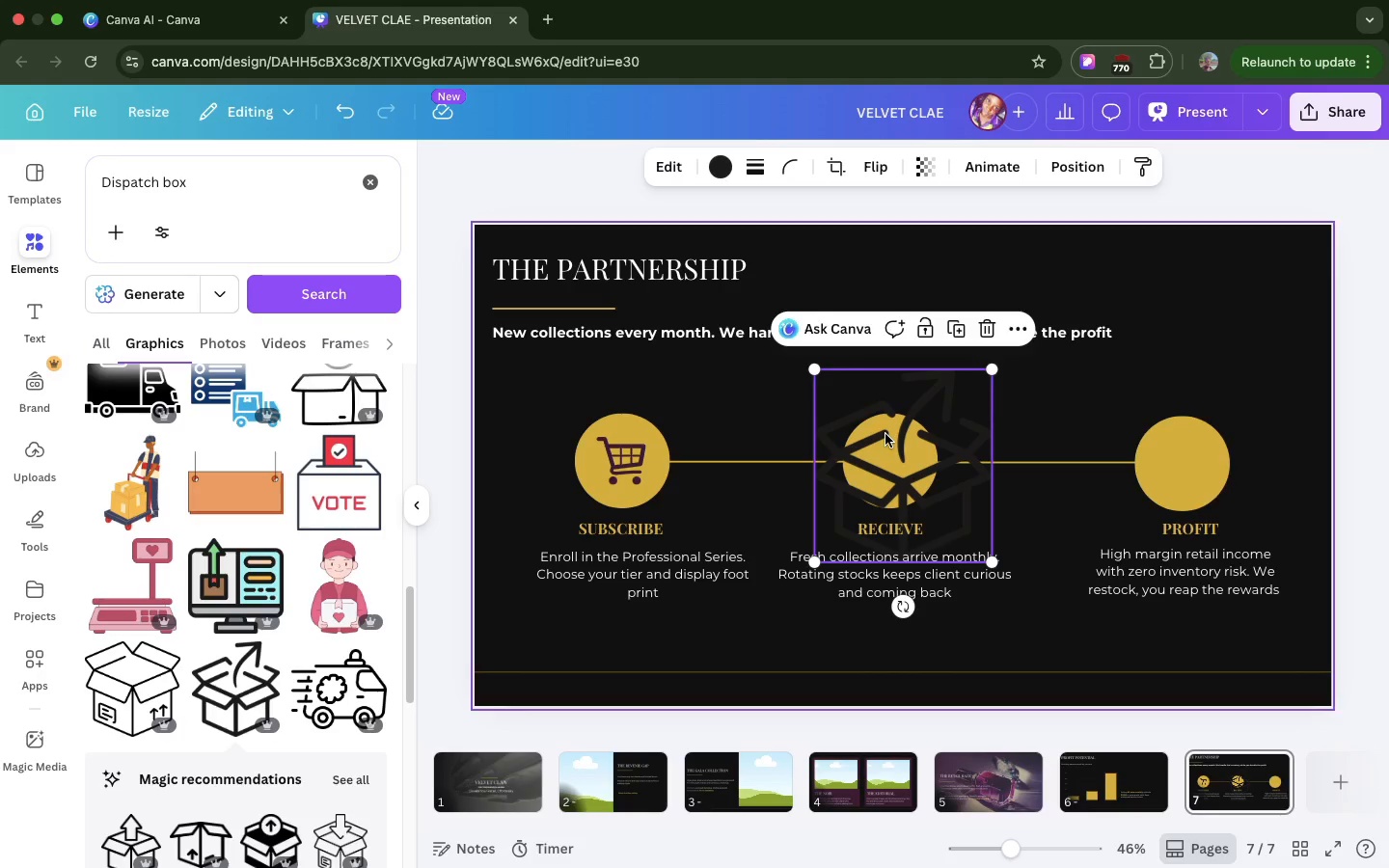 
left_click([885, 434])
 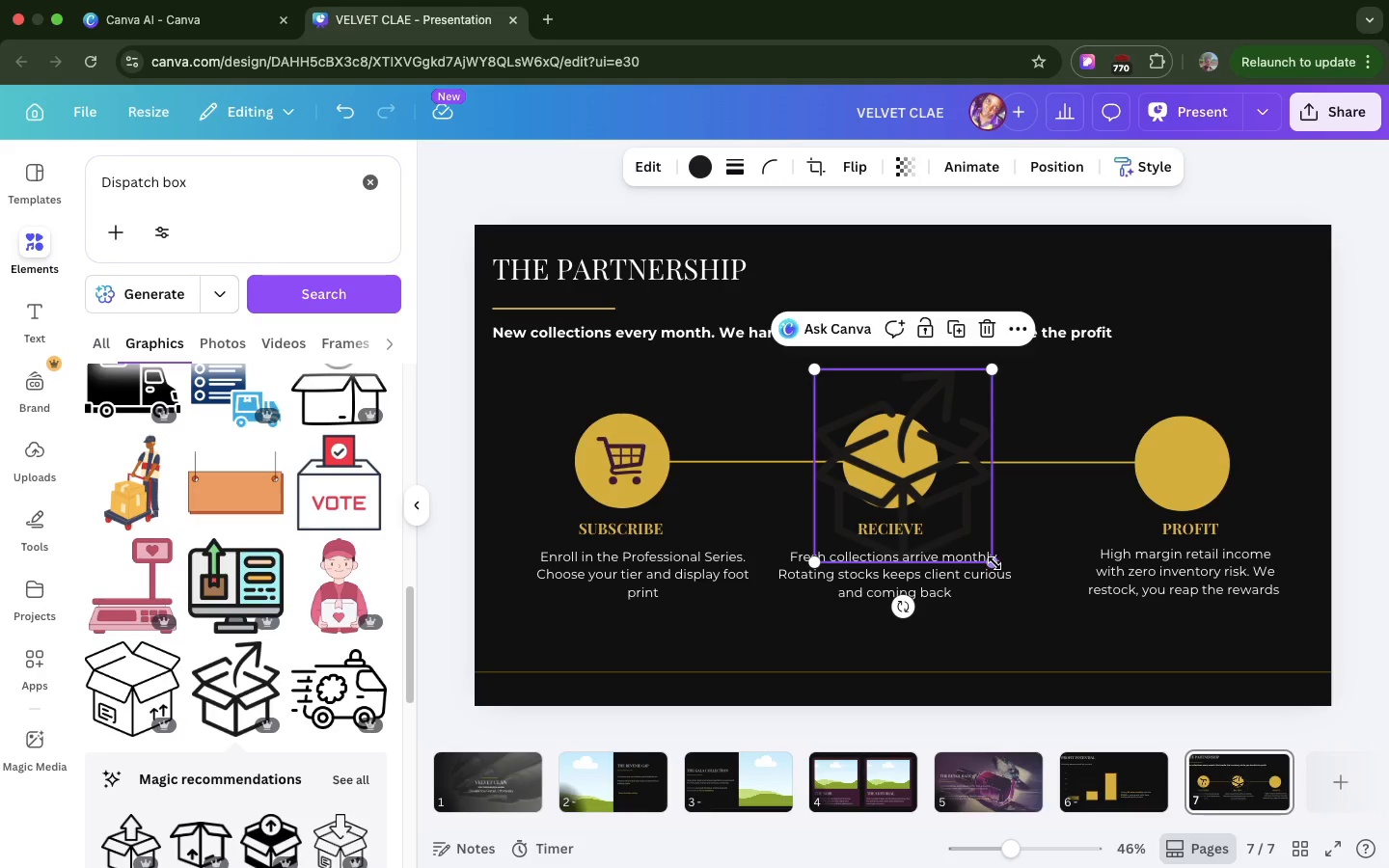 
left_click_drag(start_coordinate=[994, 563], to_coordinate=[856, 424])
 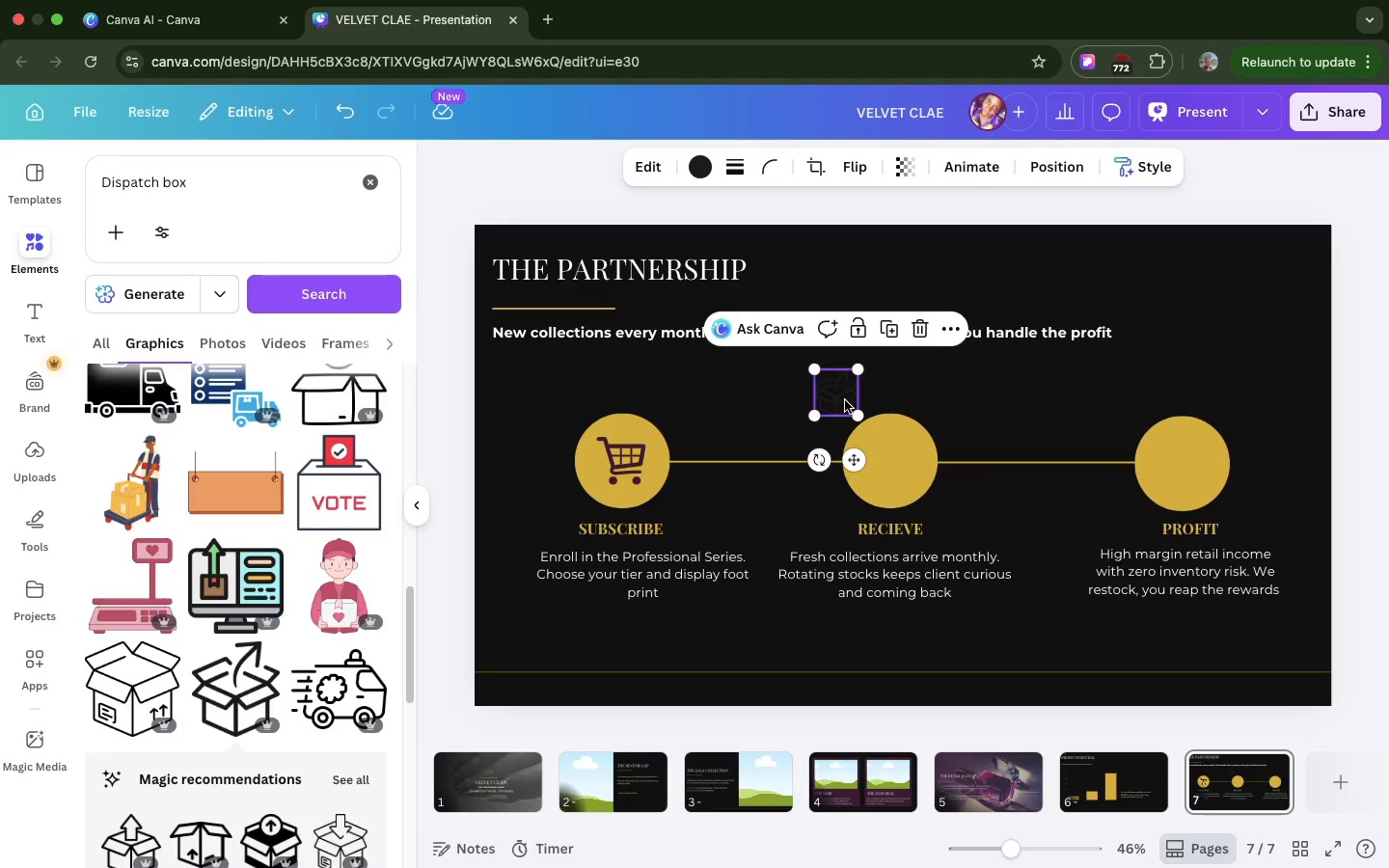 
left_click_drag(start_coordinate=[845, 400], to_coordinate=[896, 469])
 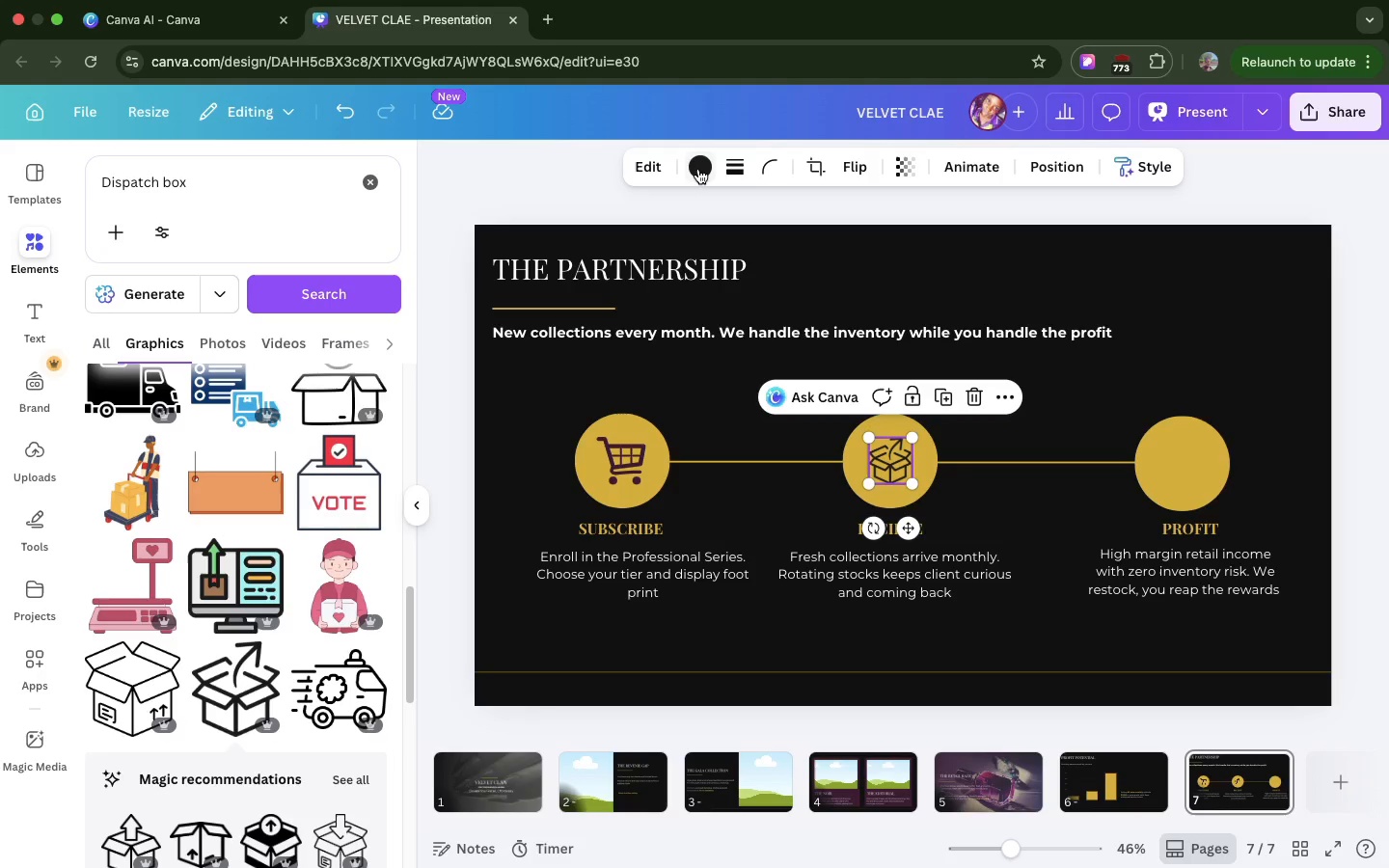 
left_click([698, 169])
 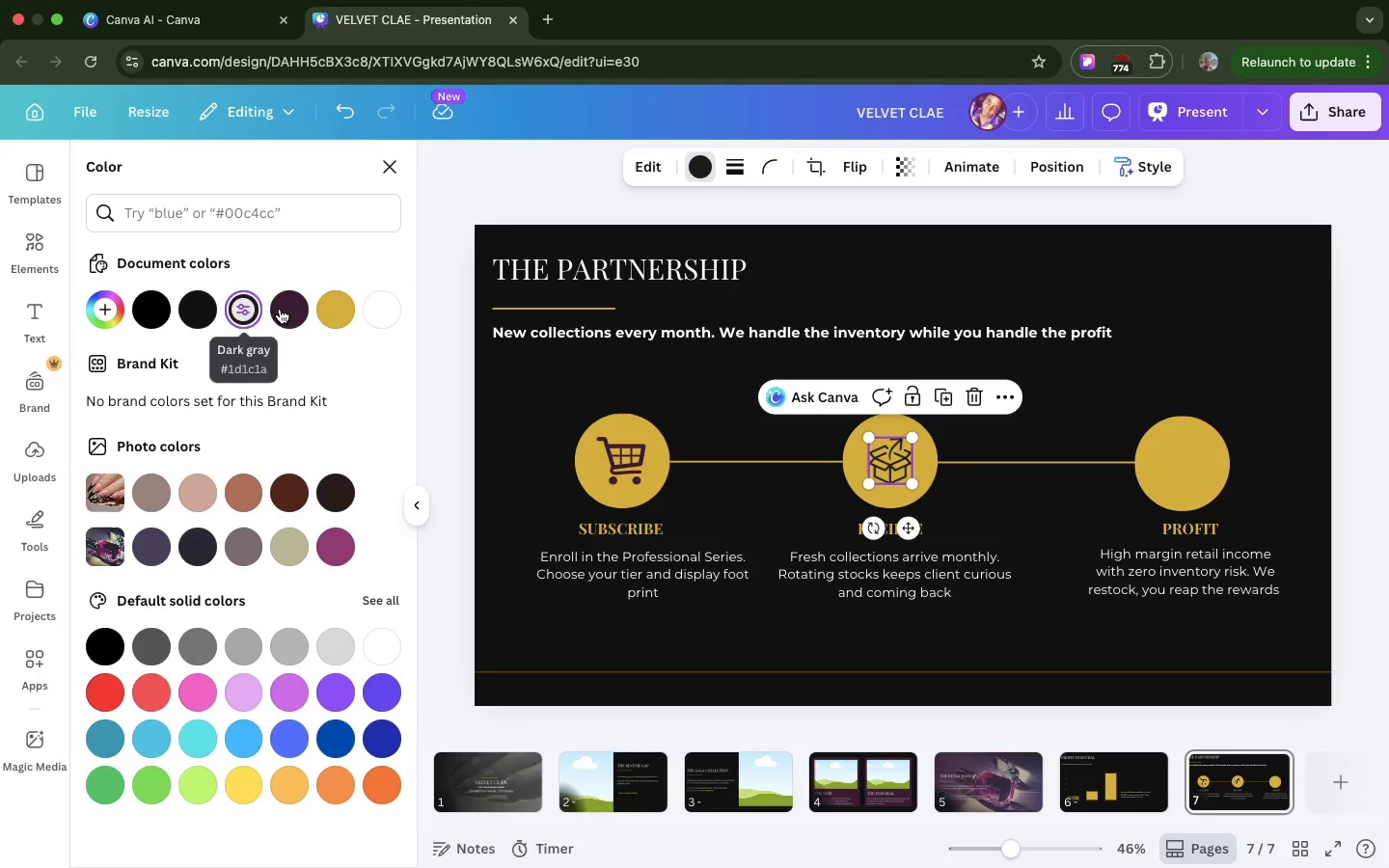 
left_click([286, 310])
 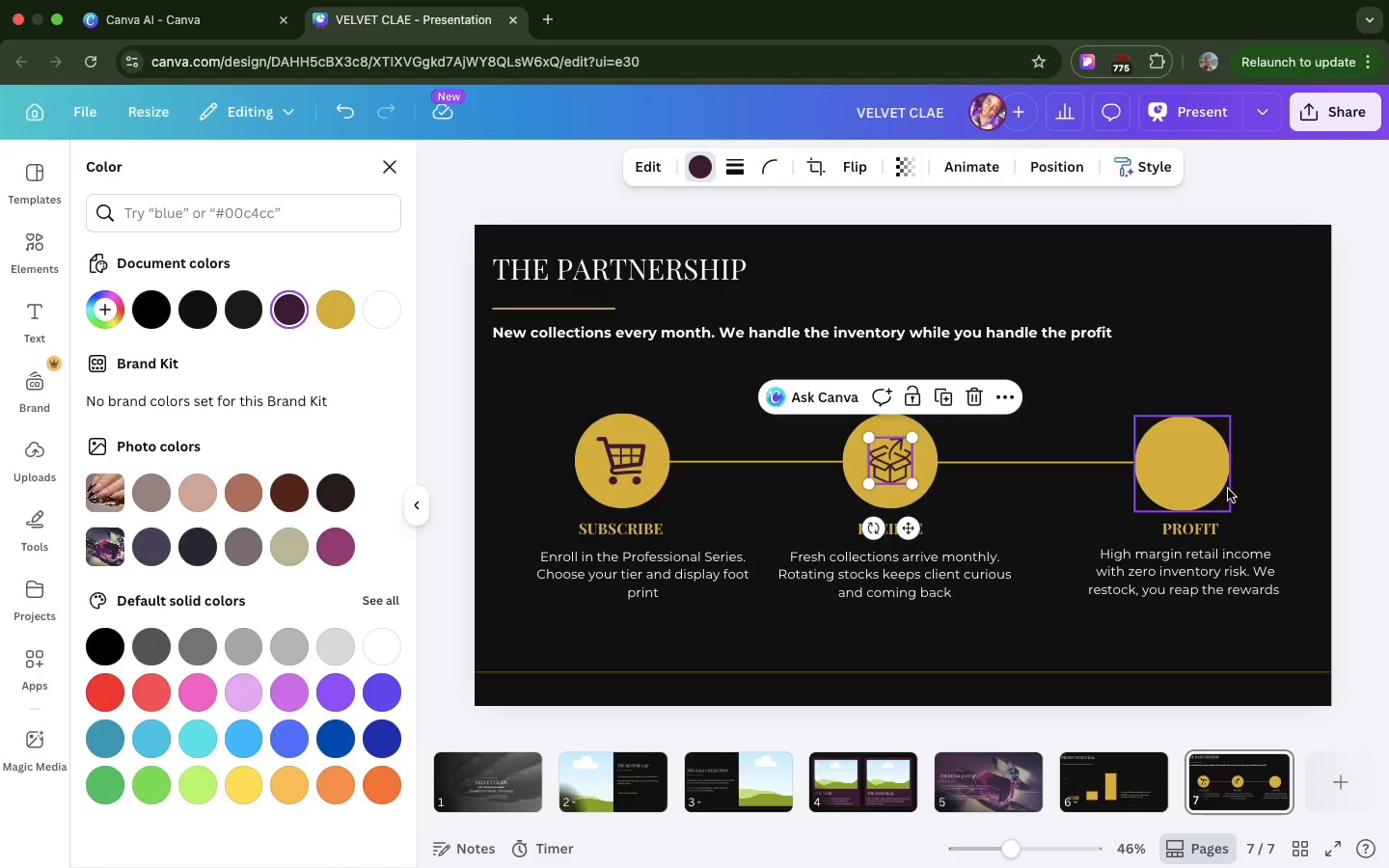 
wait(12.62)
 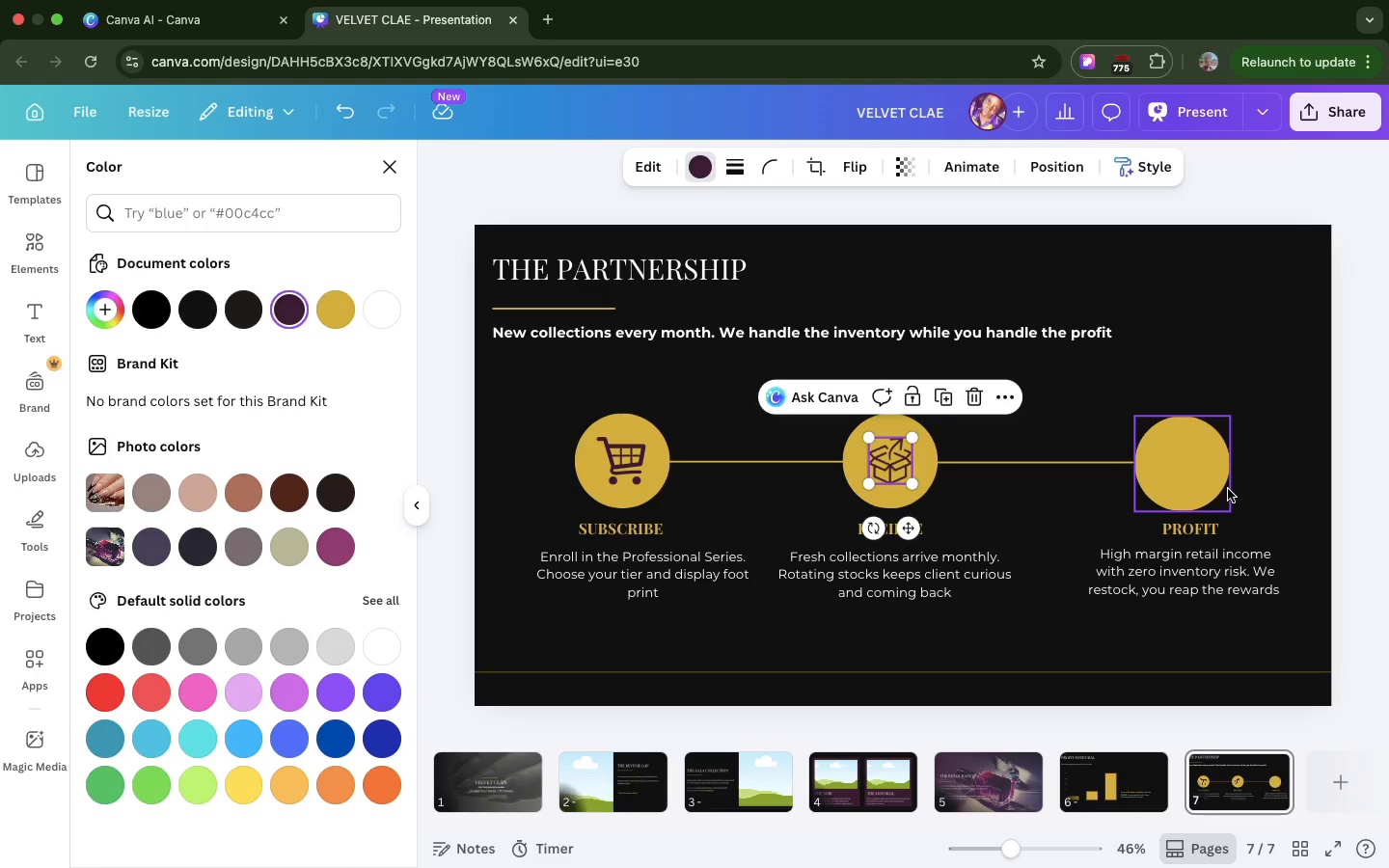 
left_click([391, 152])
 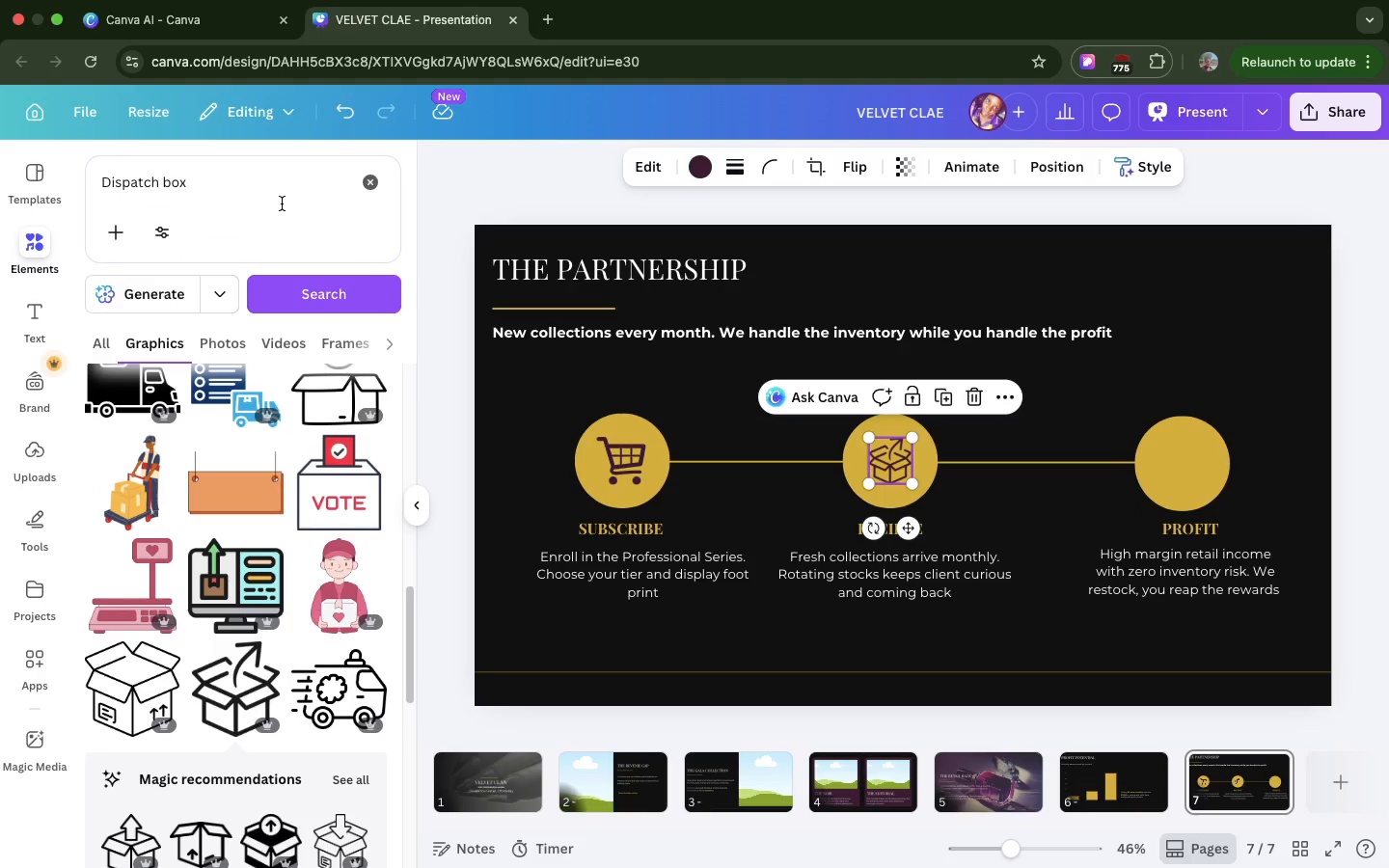 
double_click([282, 203])
 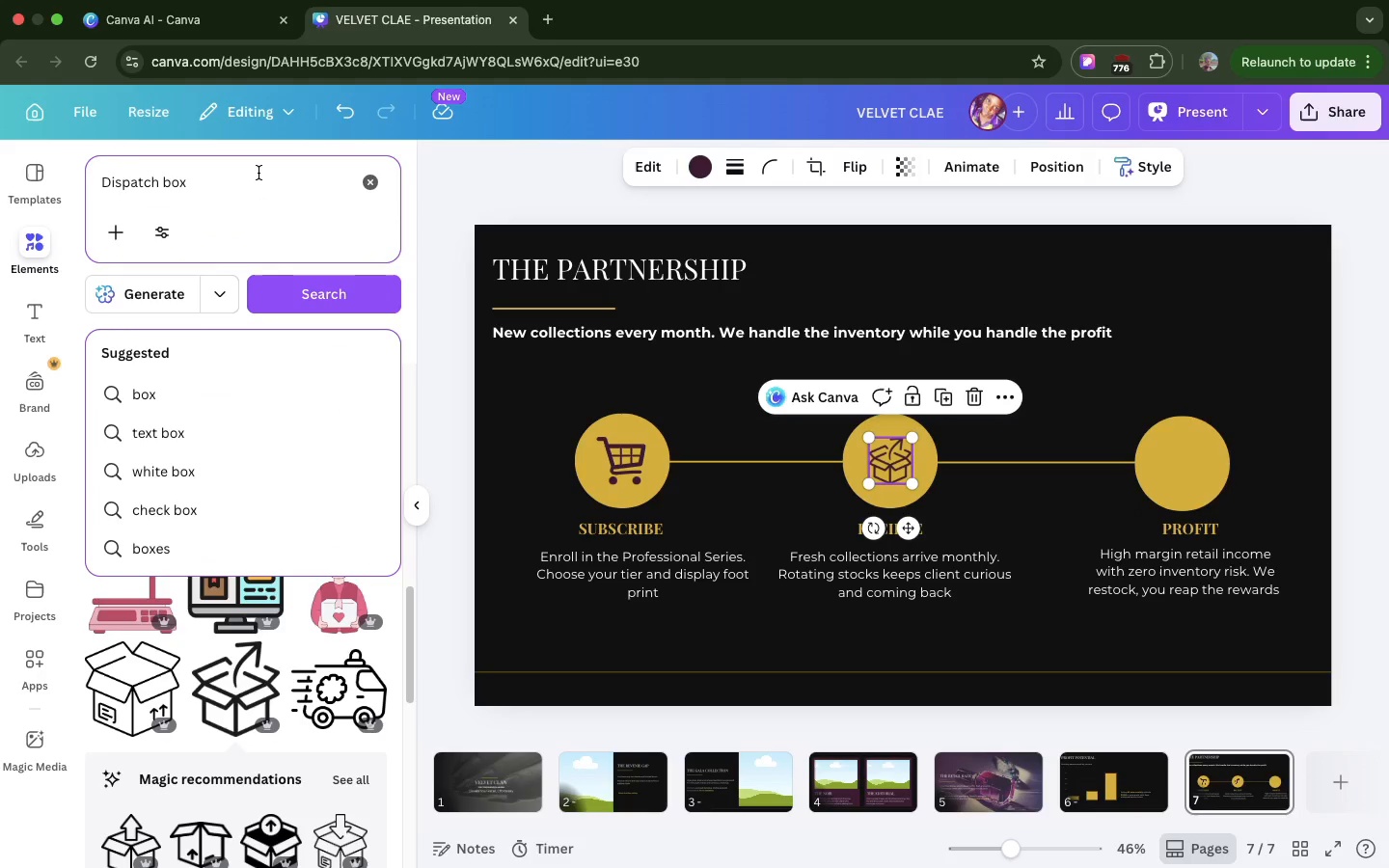 
double_click([259, 173])
 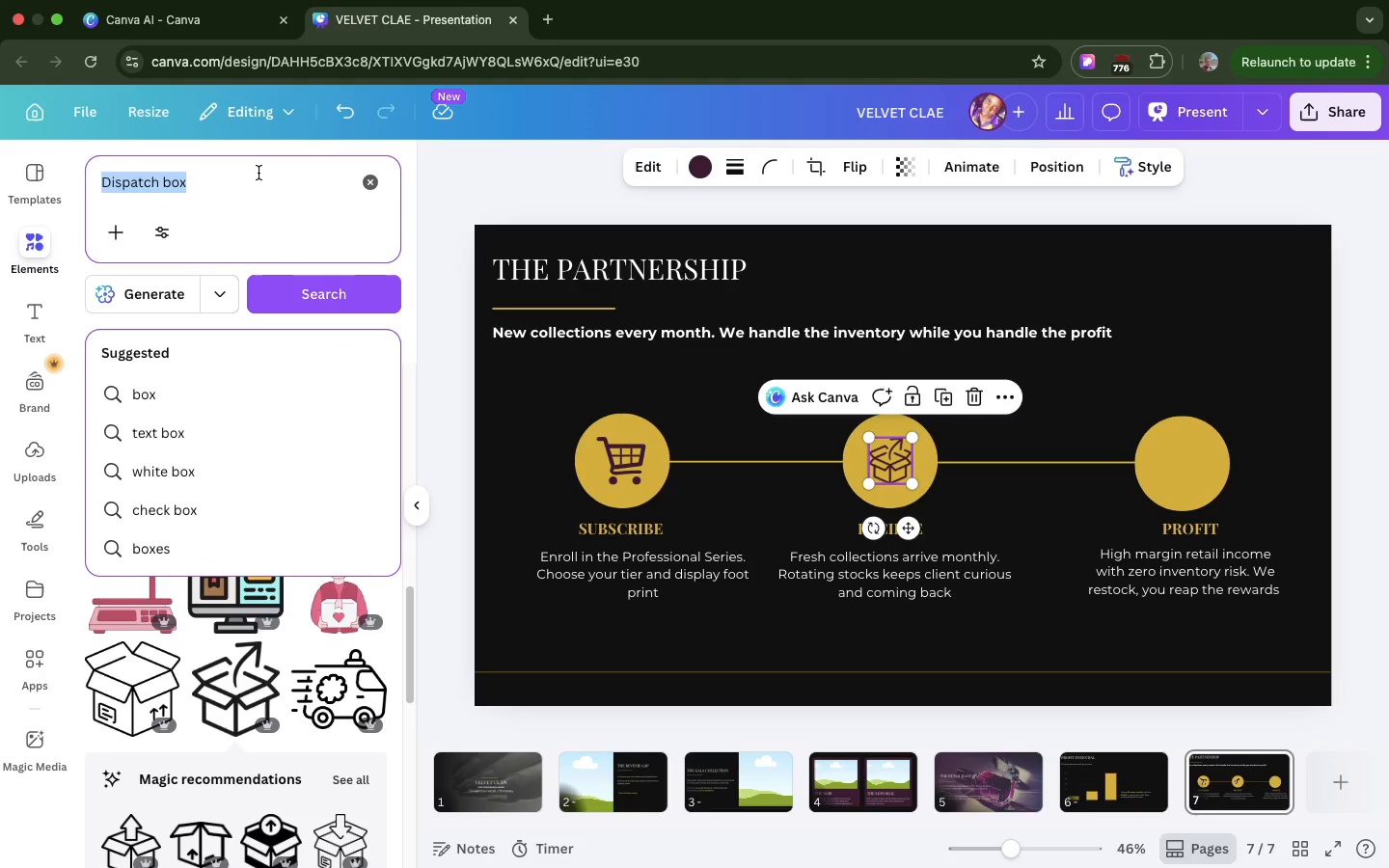 
triple_click([259, 173])
 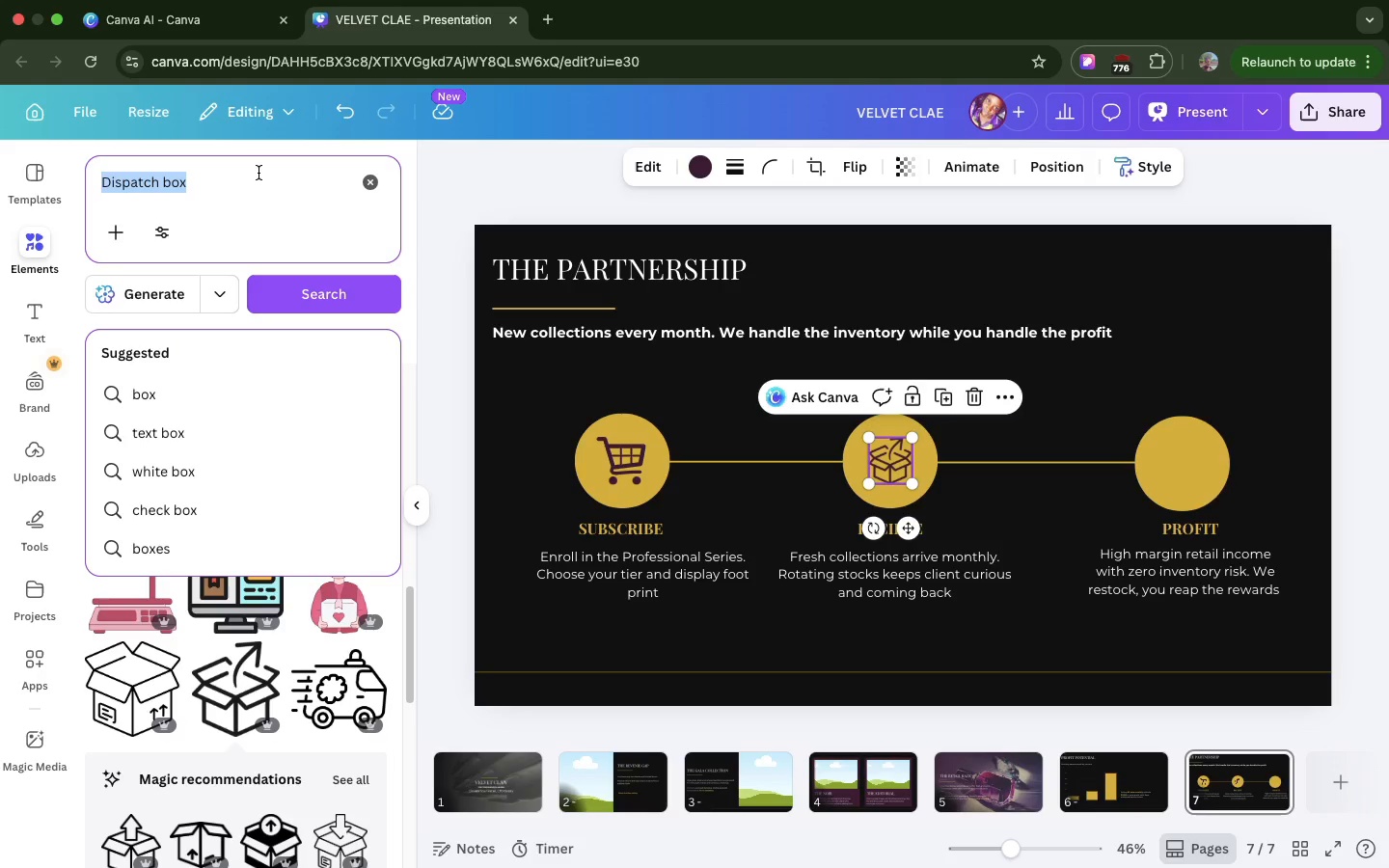 
type(money bag)
 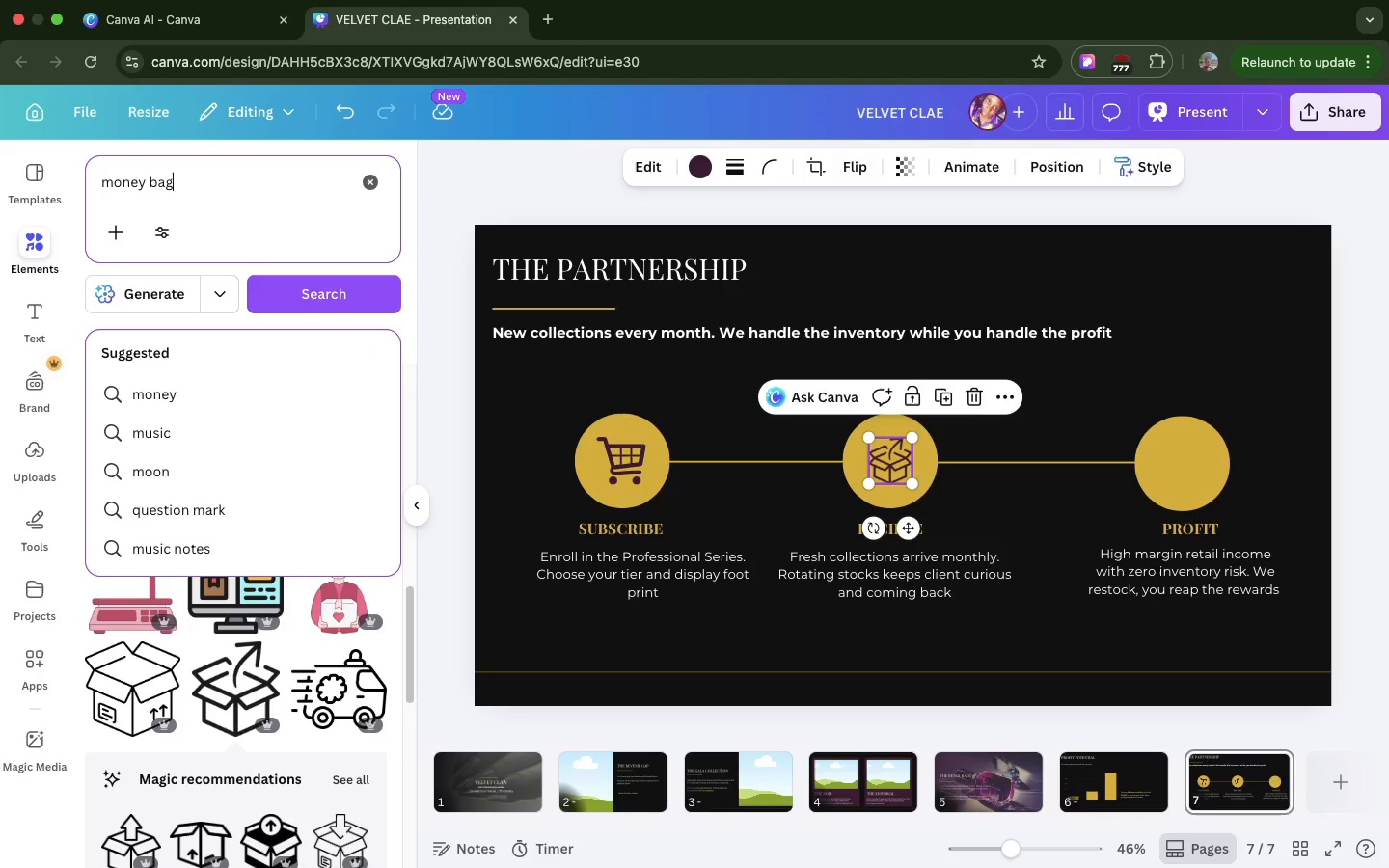 
key(Enter)
 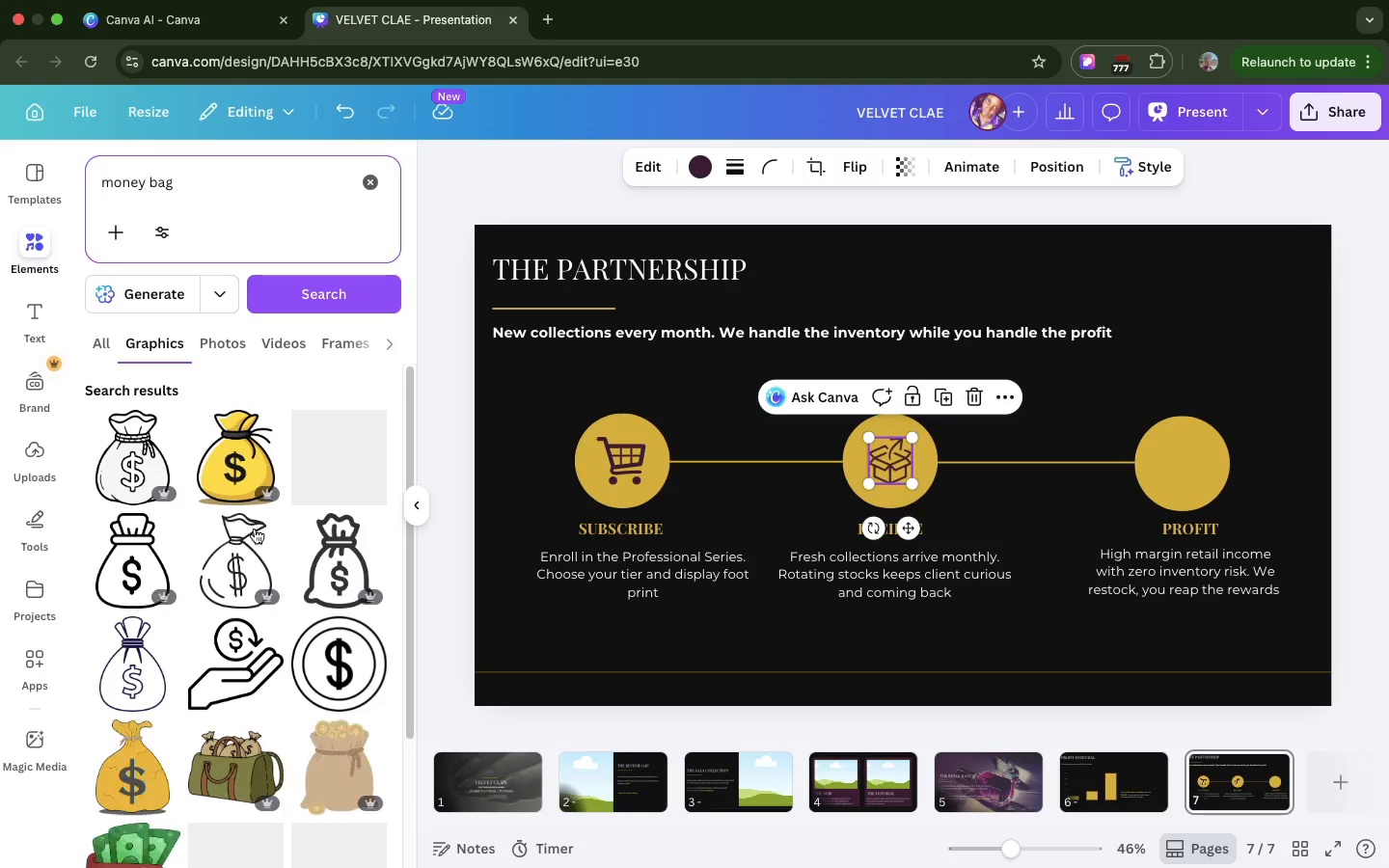 
scroll: coordinate [237, 619], scroll_direction: down, amount: 77.0
 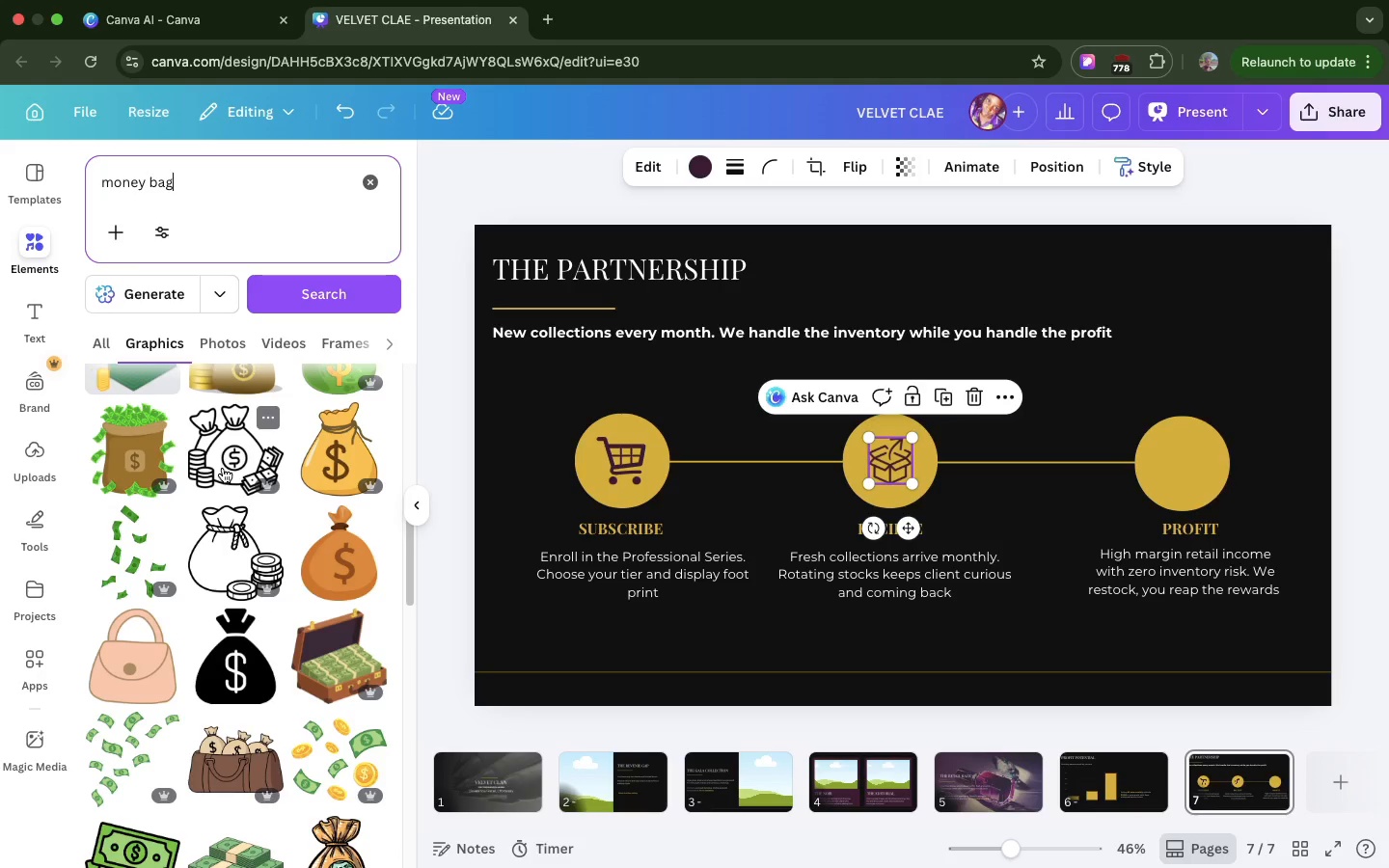 
left_click_drag(start_coordinate=[223, 468], to_coordinate=[1098, 406])
 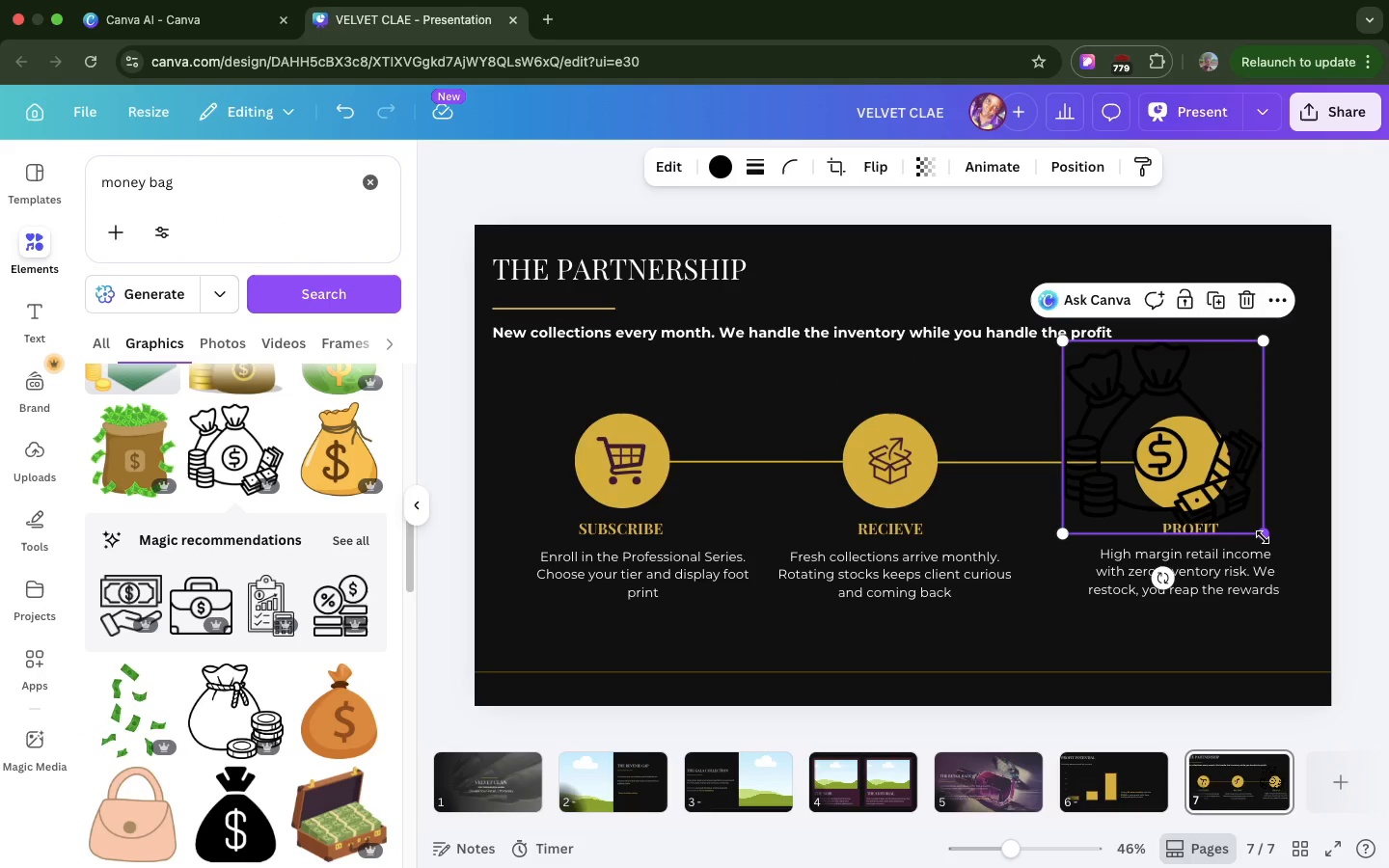 
left_click_drag(start_coordinate=[1262, 537], to_coordinate=[1123, 438])
 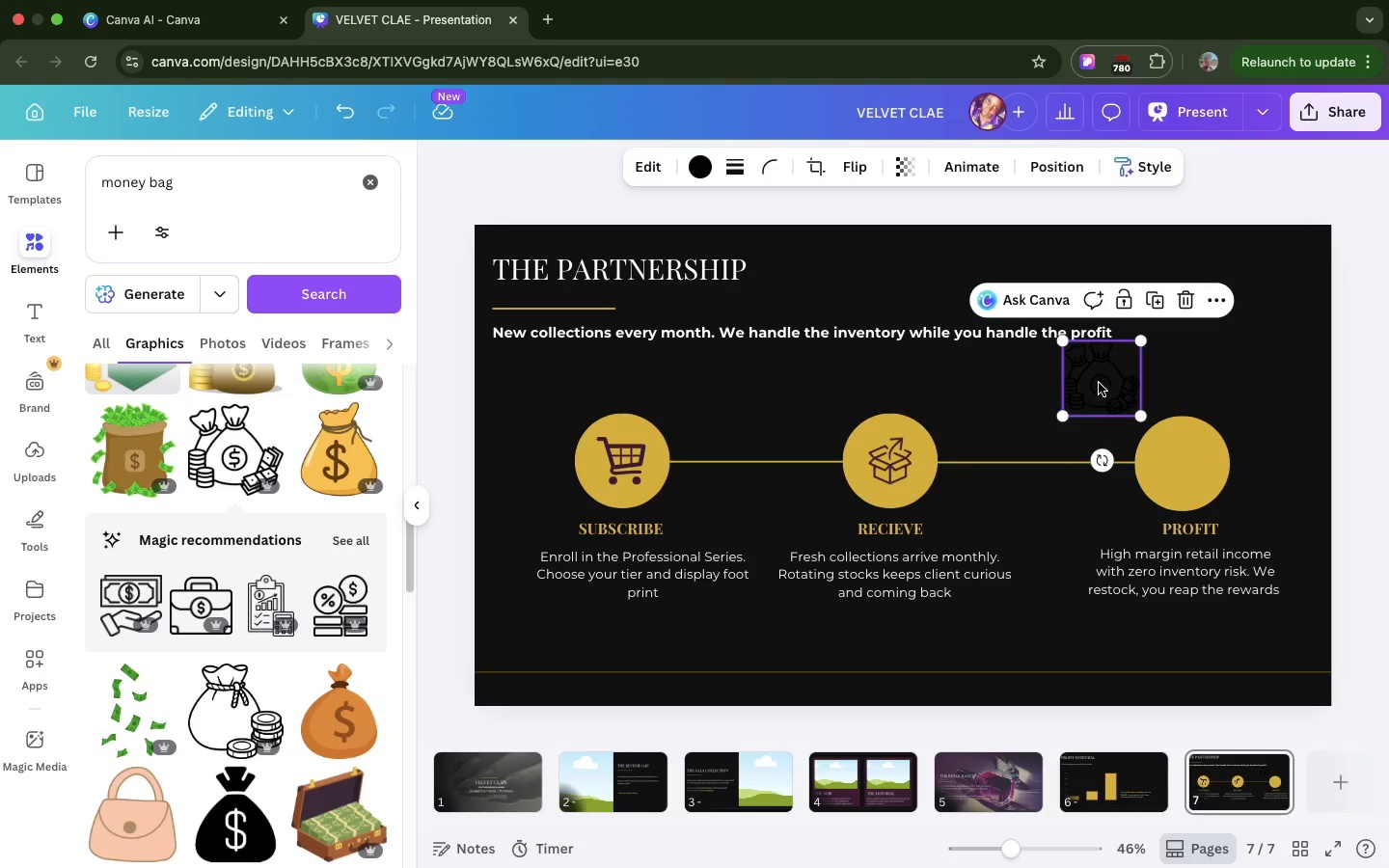 
left_click_drag(start_coordinate=[1099, 383], to_coordinate=[1164, 447])
 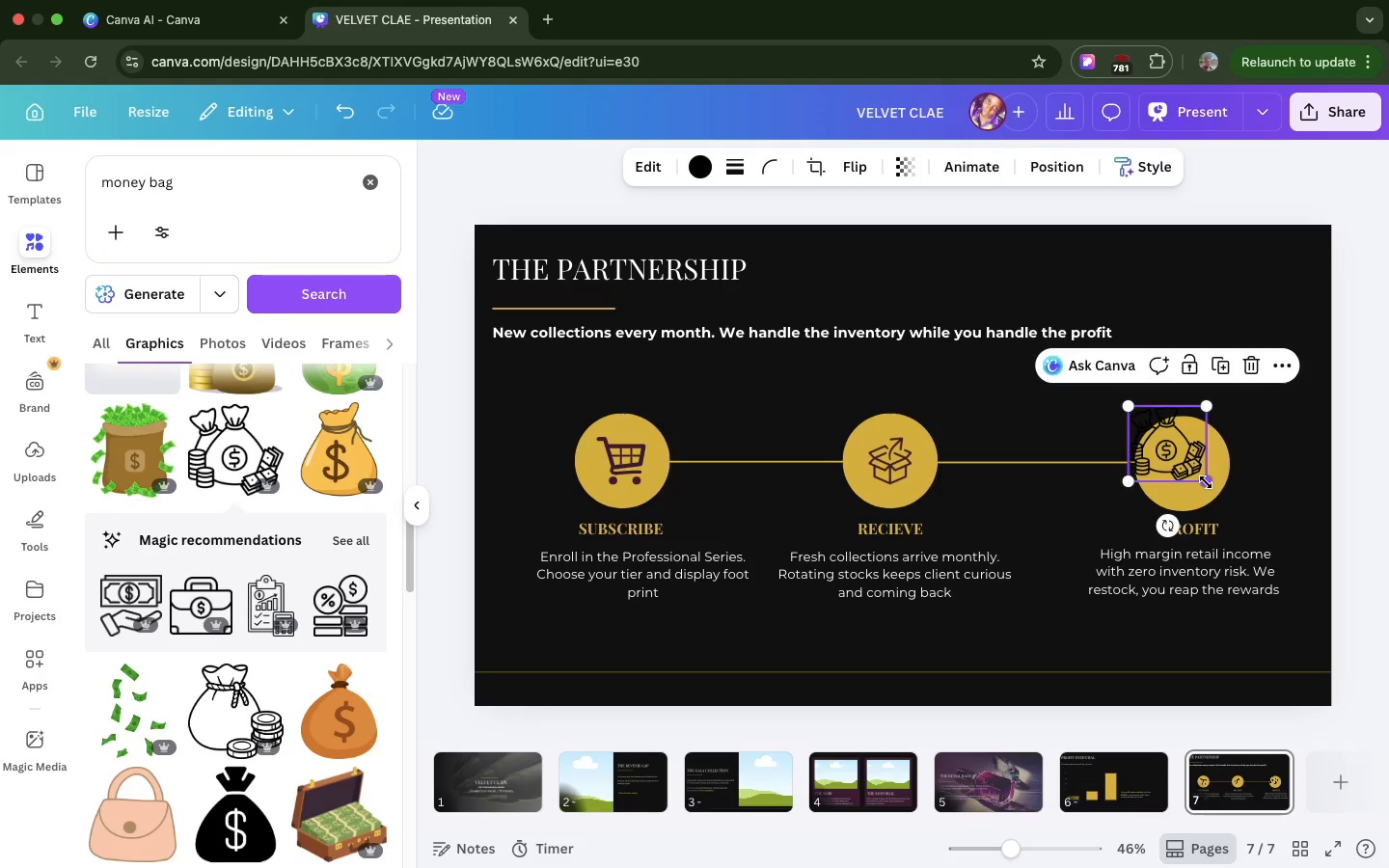 
left_click_drag(start_coordinate=[1206, 482], to_coordinate=[1188, 468])
 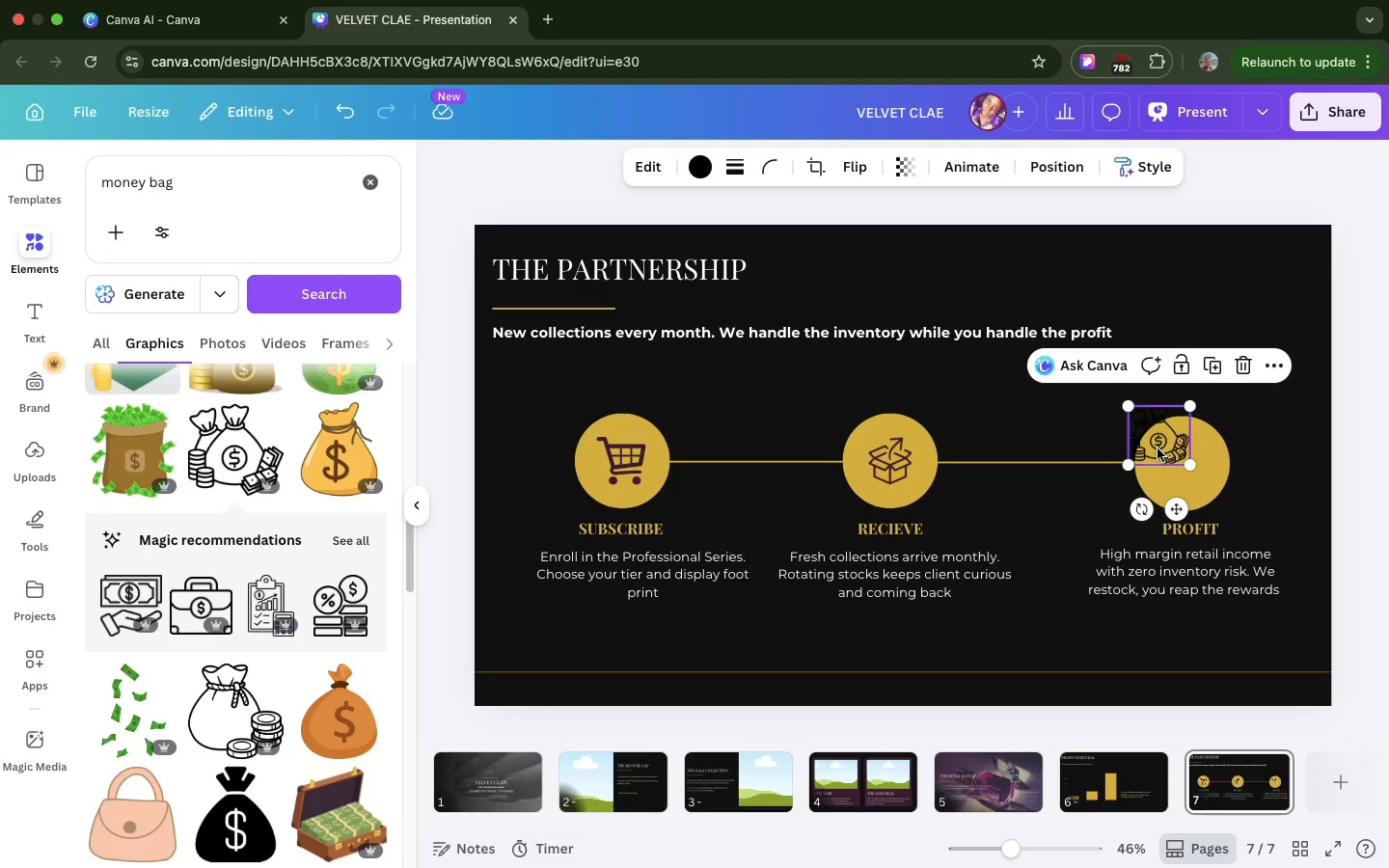 
left_click_drag(start_coordinate=[1158, 448], to_coordinate=[1185, 475])
 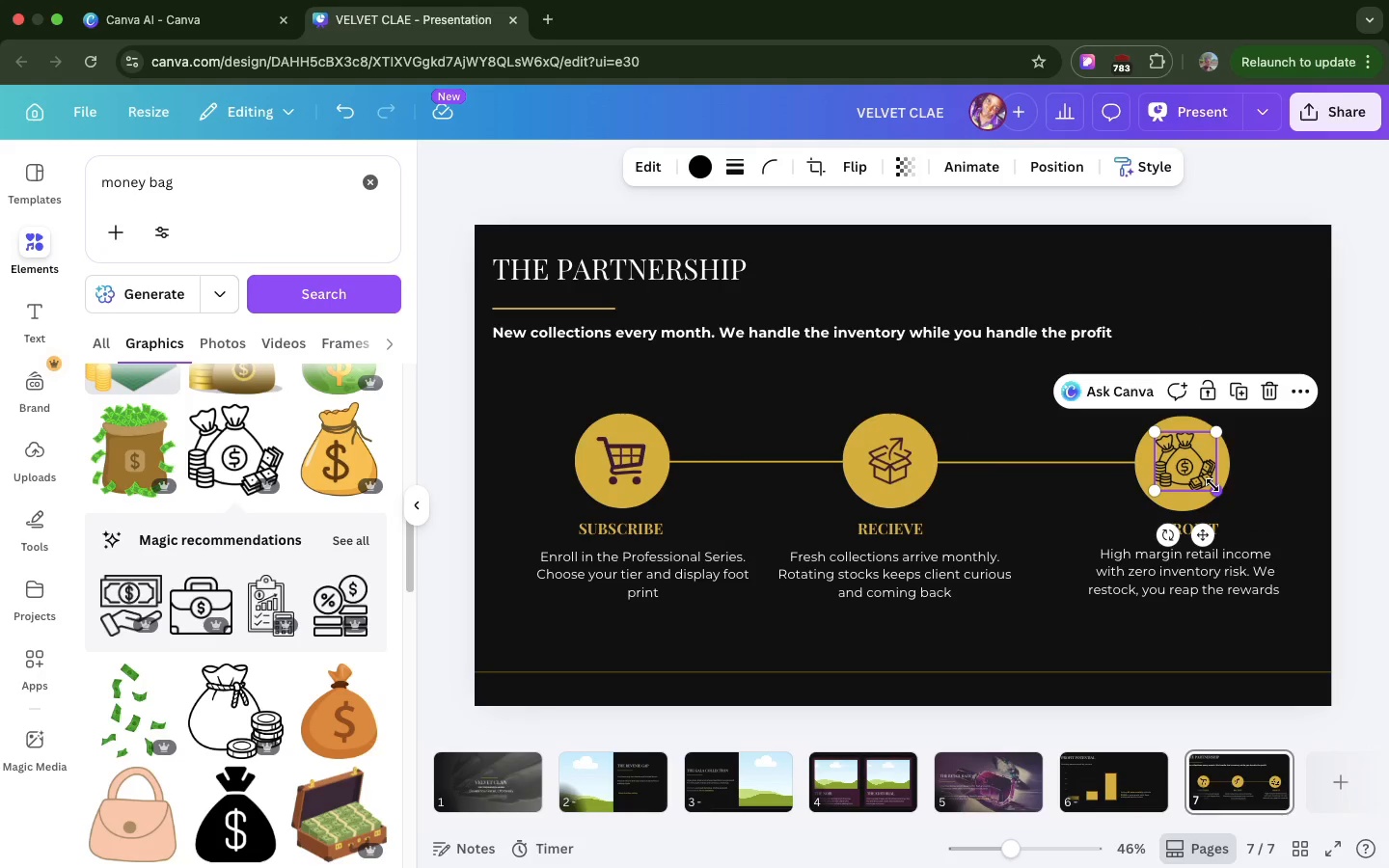 
left_click_drag(start_coordinate=[1212, 485], to_coordinate=[1194, 476])
 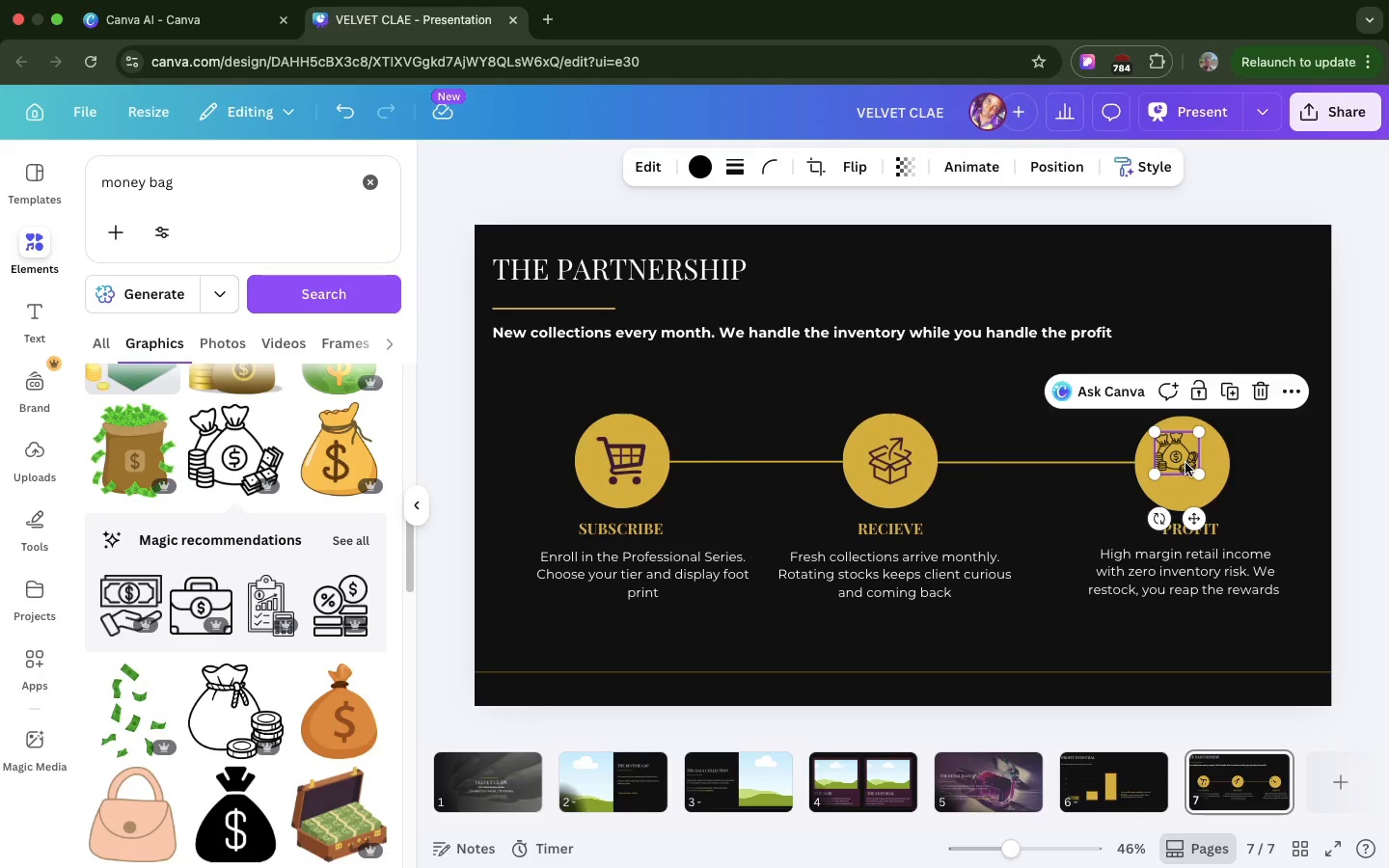 
left_click_drag(start_coordinate=[1185, 463], to_coordinate=[1190, 472])
 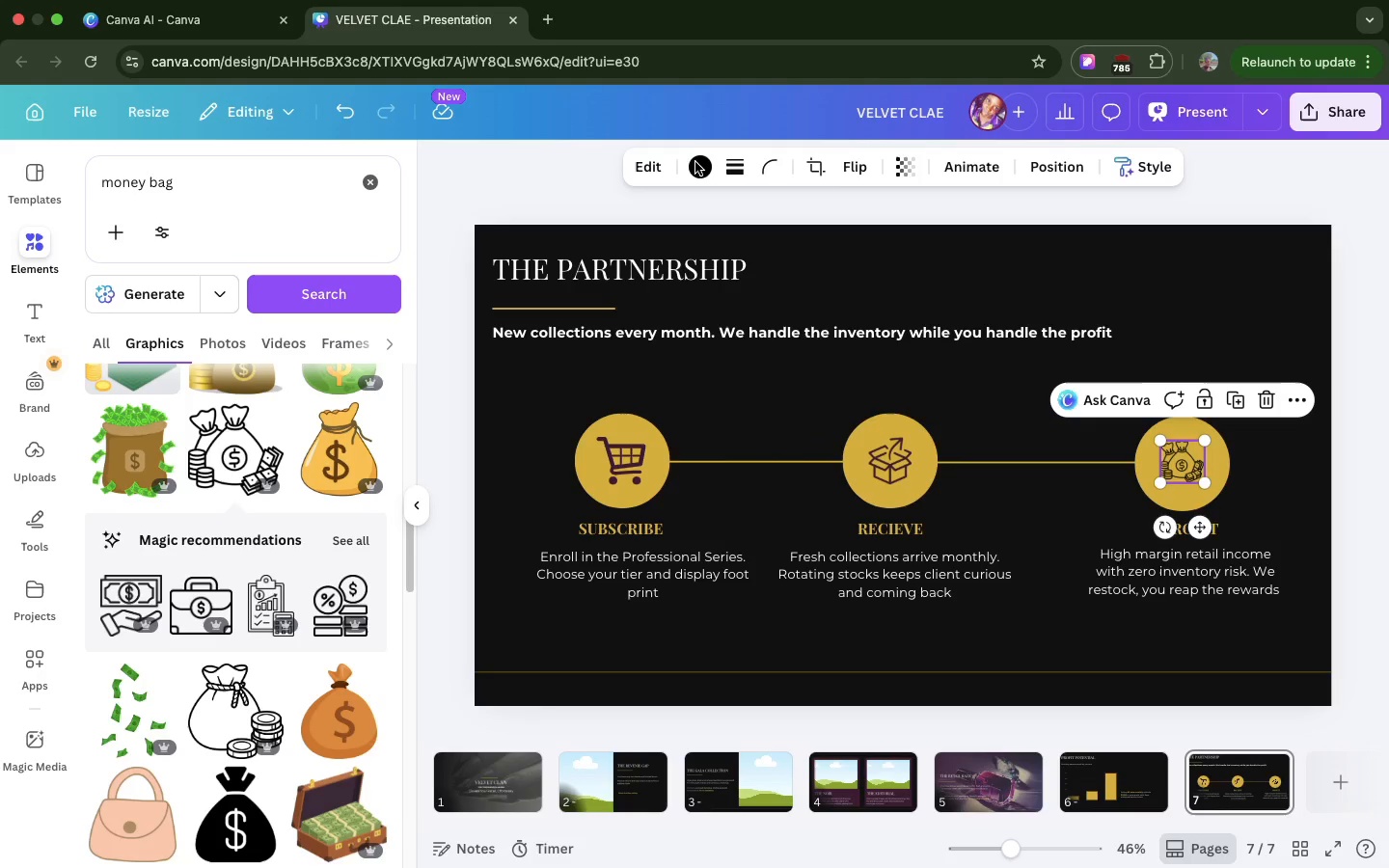 
left_click([695, 164])
 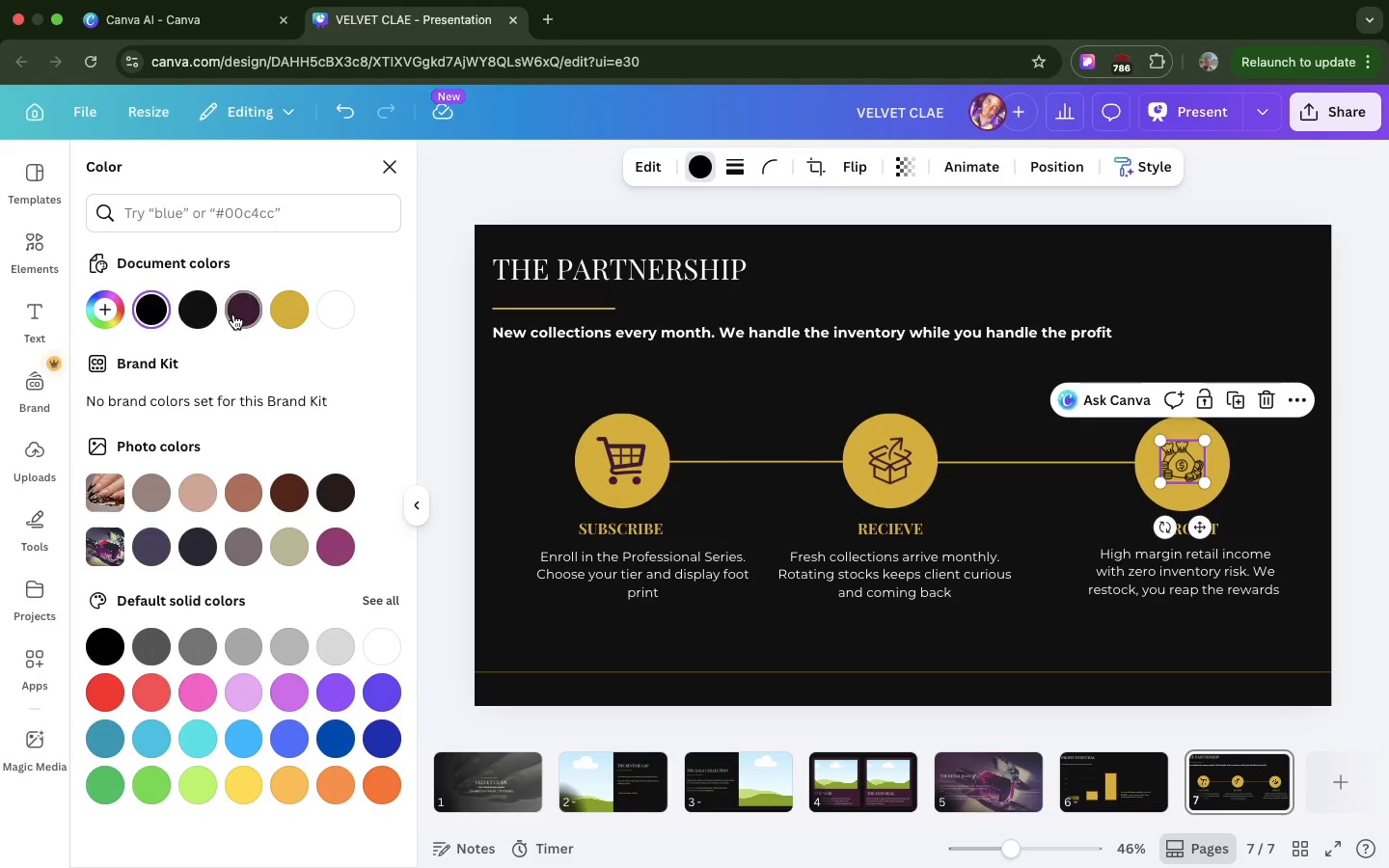 
left_click([240, 315])
 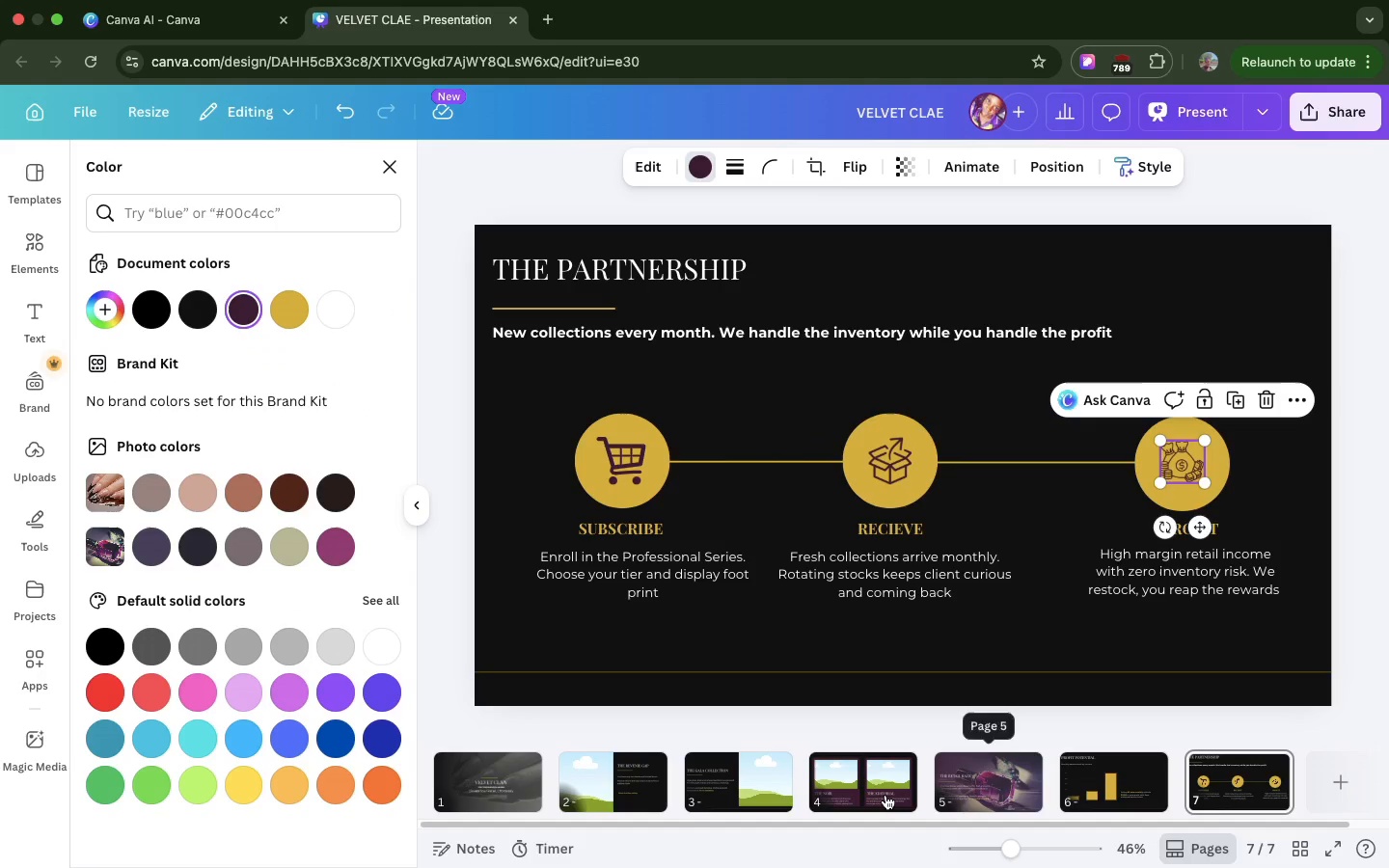 
left_click([882, 795])
 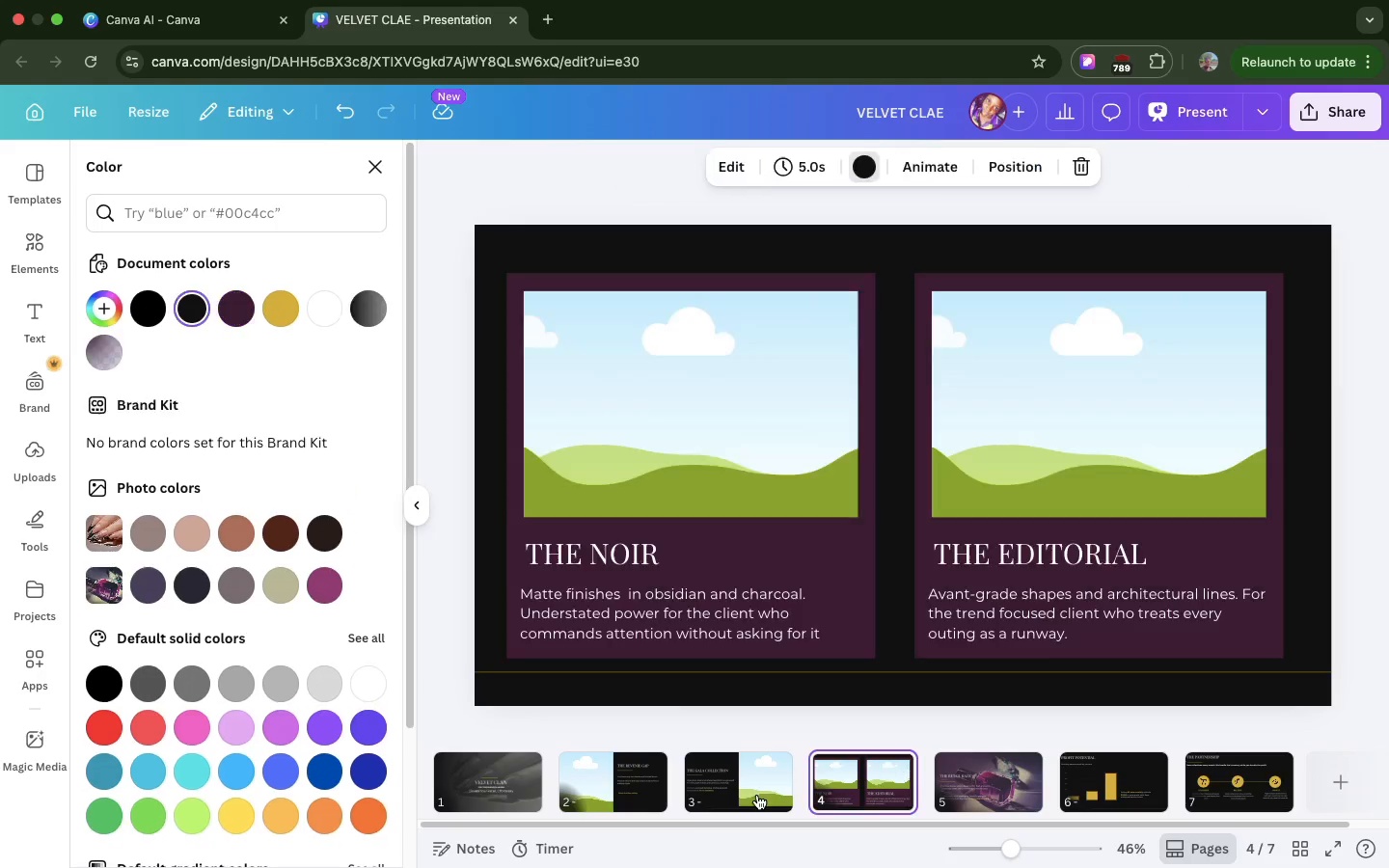 
left_click([757, 795])